 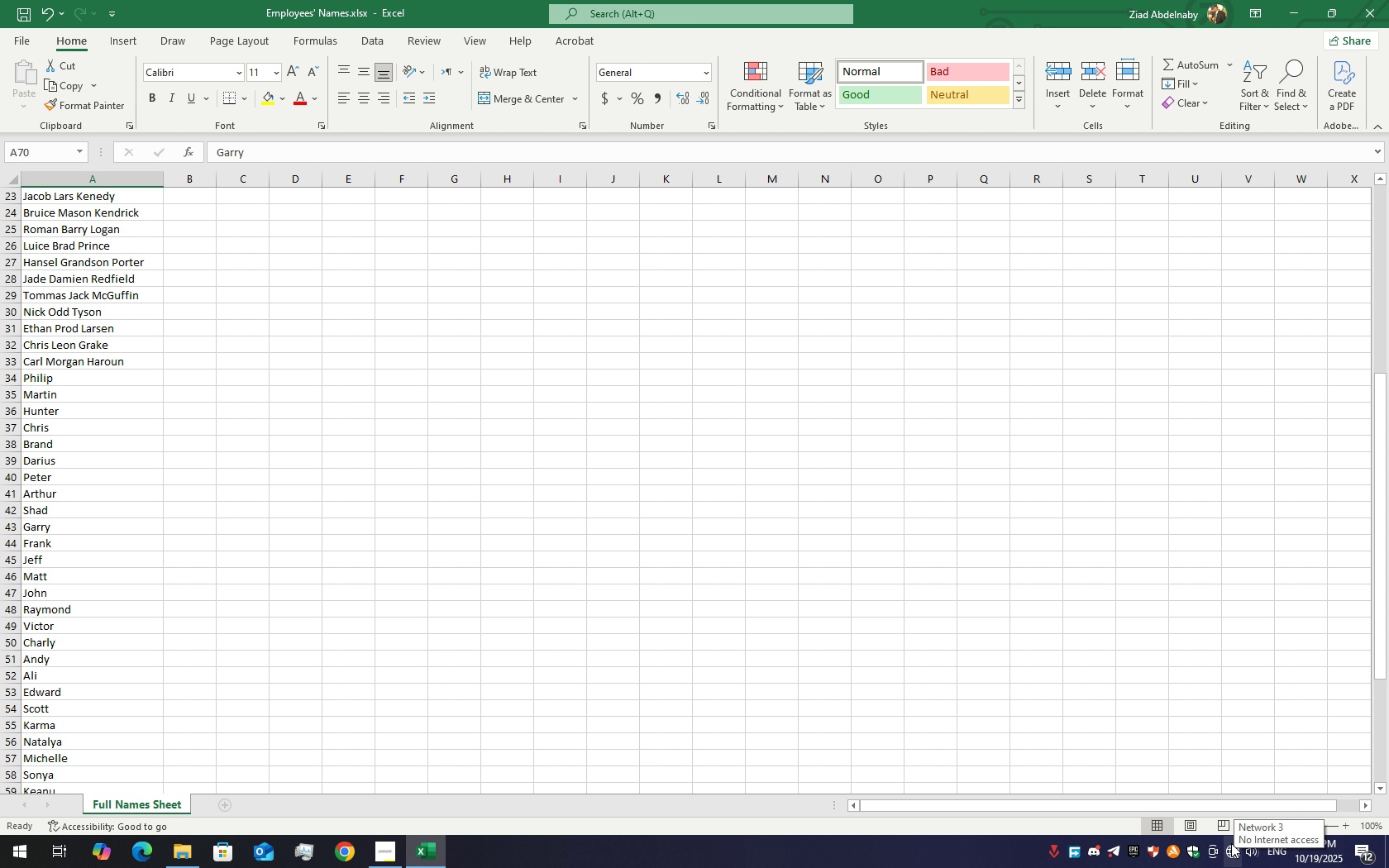 
double_click([112, 380])
 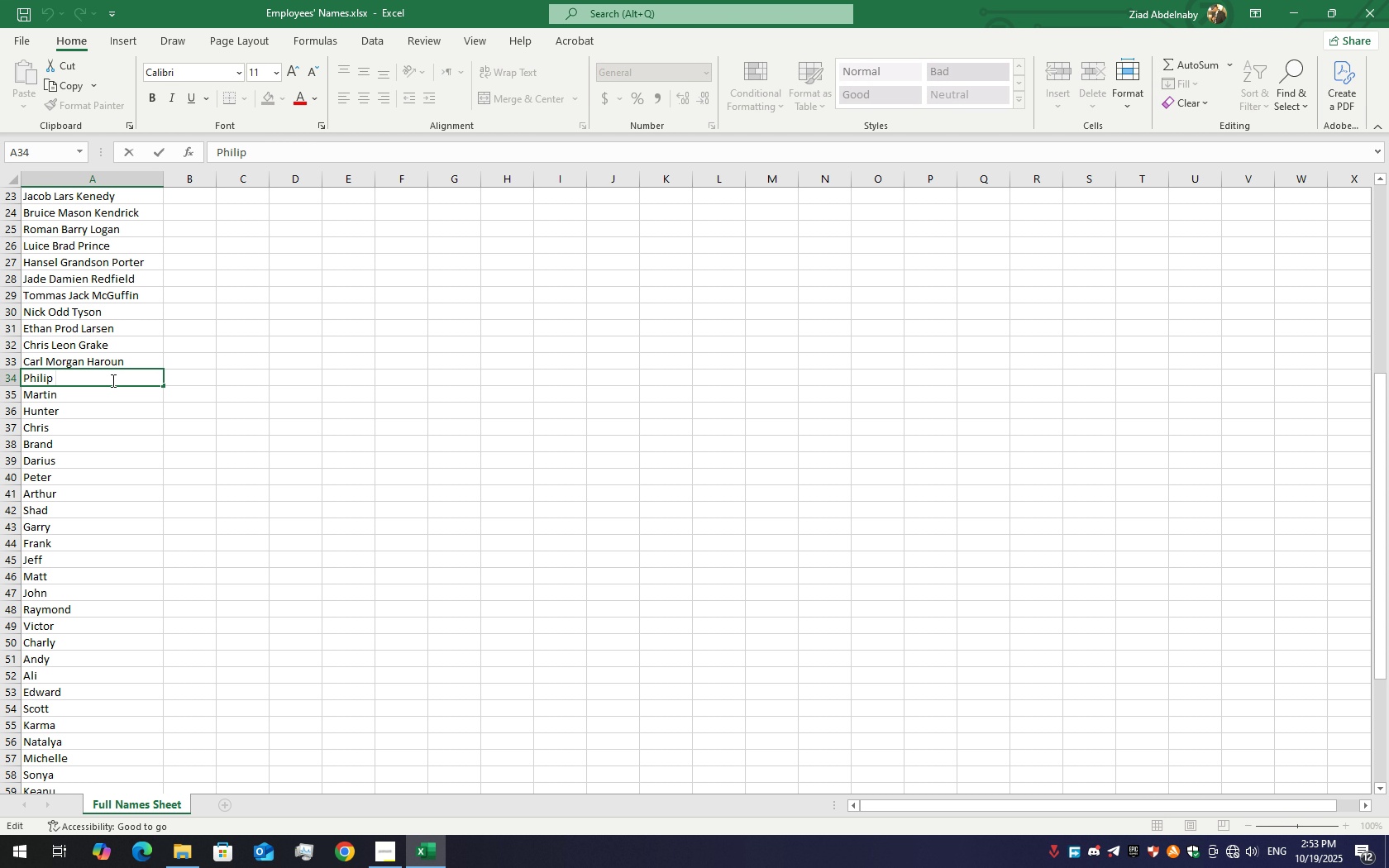 
type(Blake Rye)
key(Backspace)
type(der)
 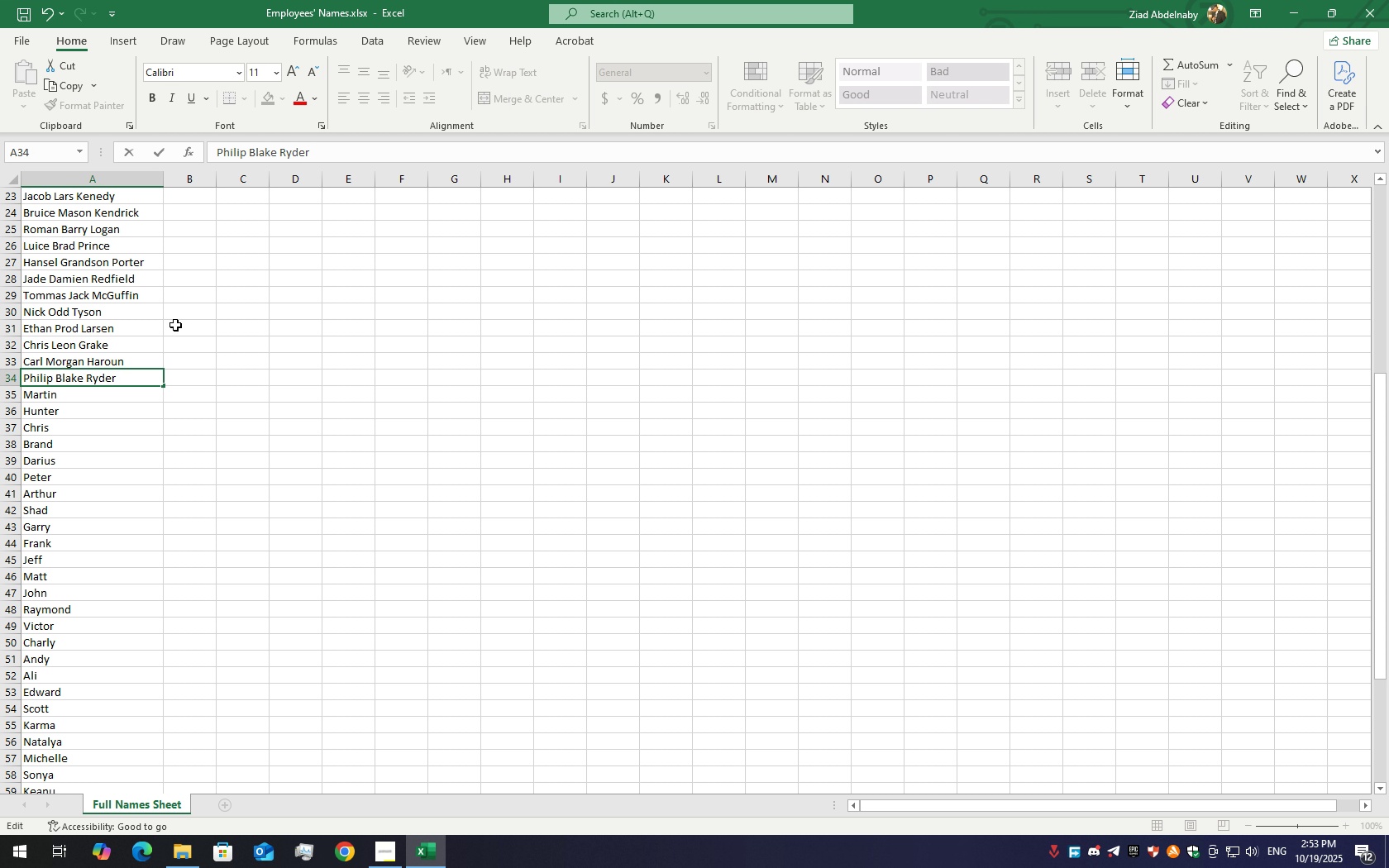 
double_click([88, 395])
 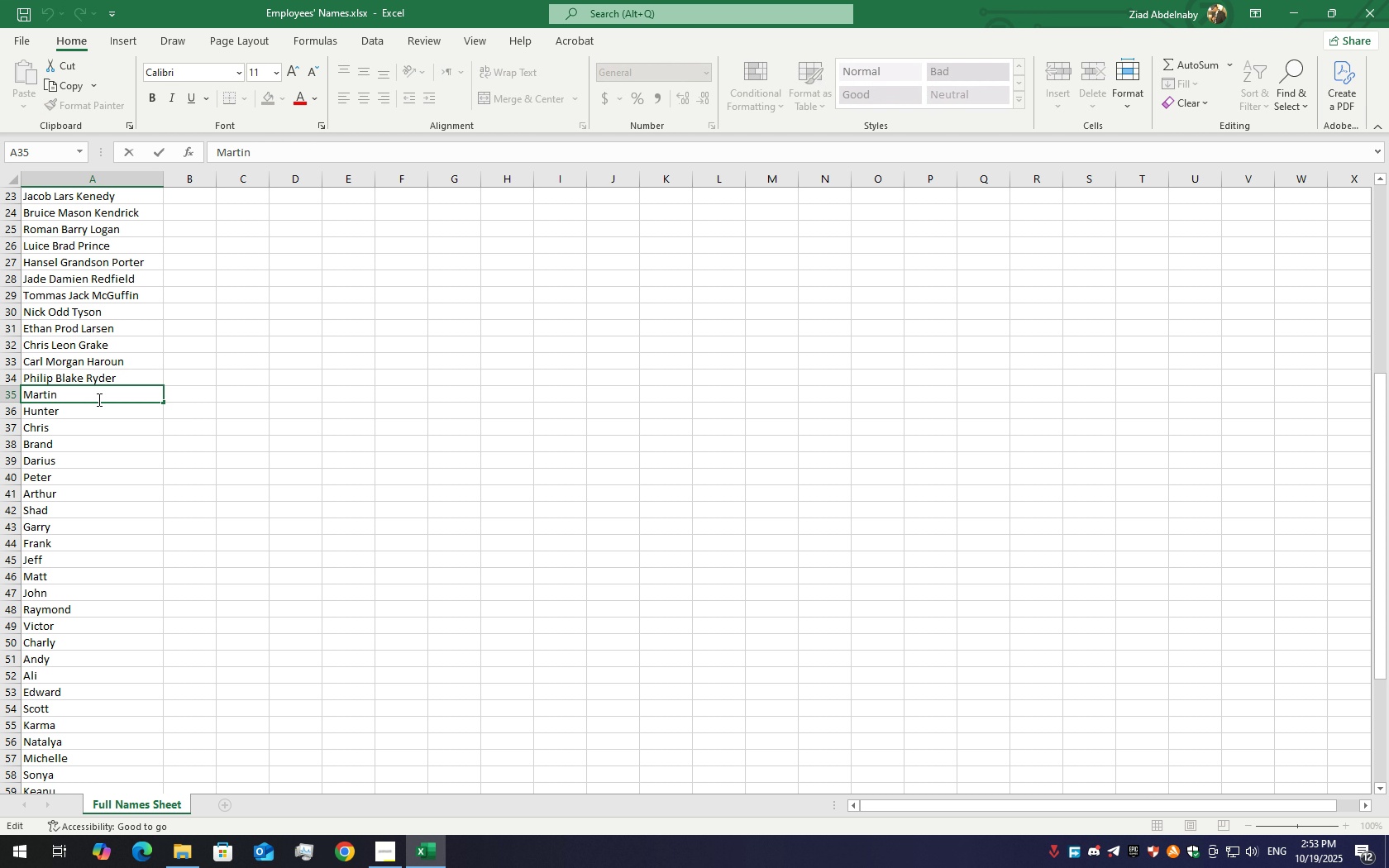 
type( Ugin )
key(Backspace)
key(Backspace)
key(Backspace)
key(Backspace)
key(Backspace)
type(Eugine G)
key(Backspace)
type(Na)
key(Backspace)
key(Backspace)
type(Larv)
key(Backspace)
type(c)
key(Backspace)
key(Backspace)
key(Backspace)
key(Backspace)
type(A)
key(Backspace)
type(Frankson)
 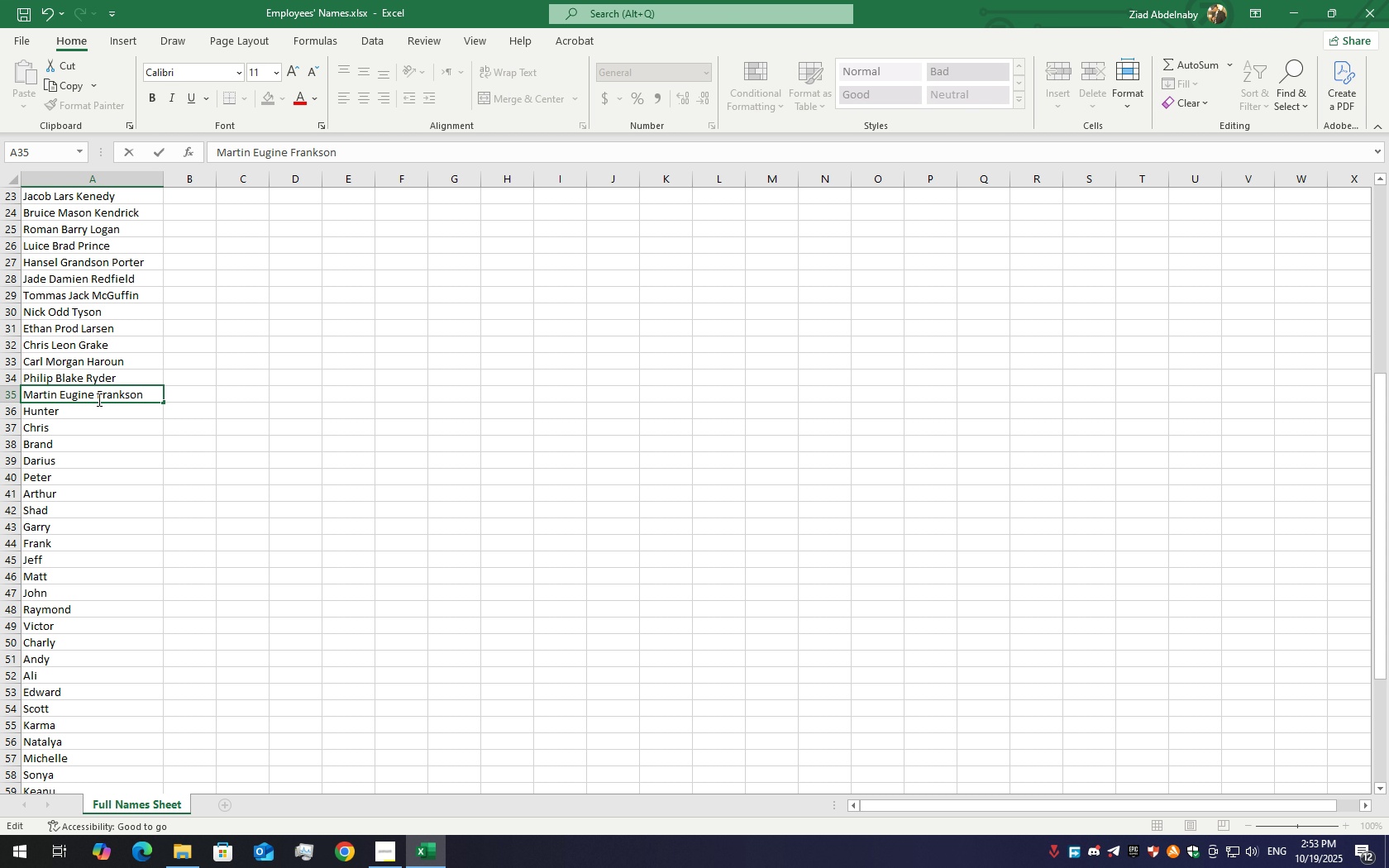 
key(Enter)
 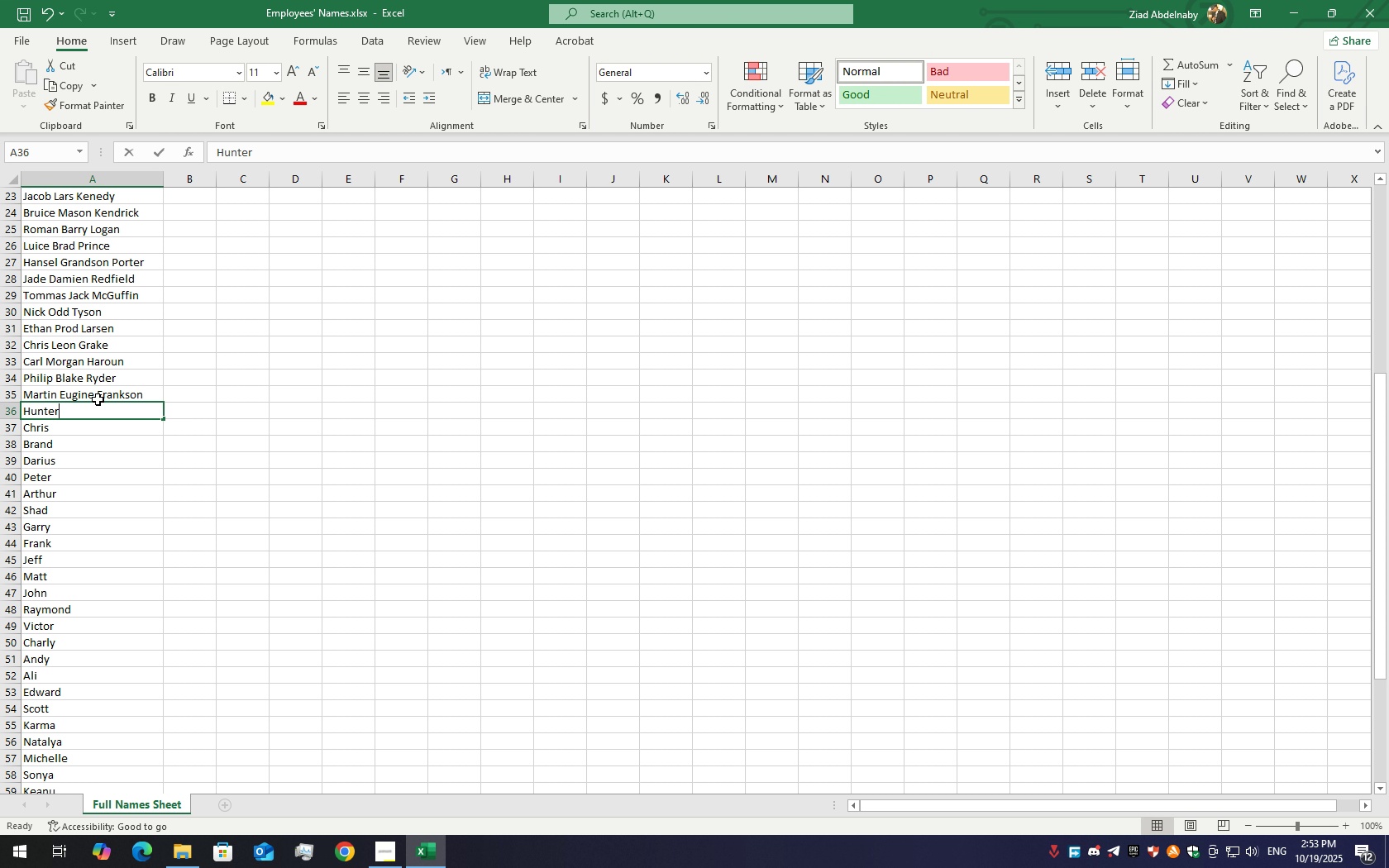 
key(Shift+F)
 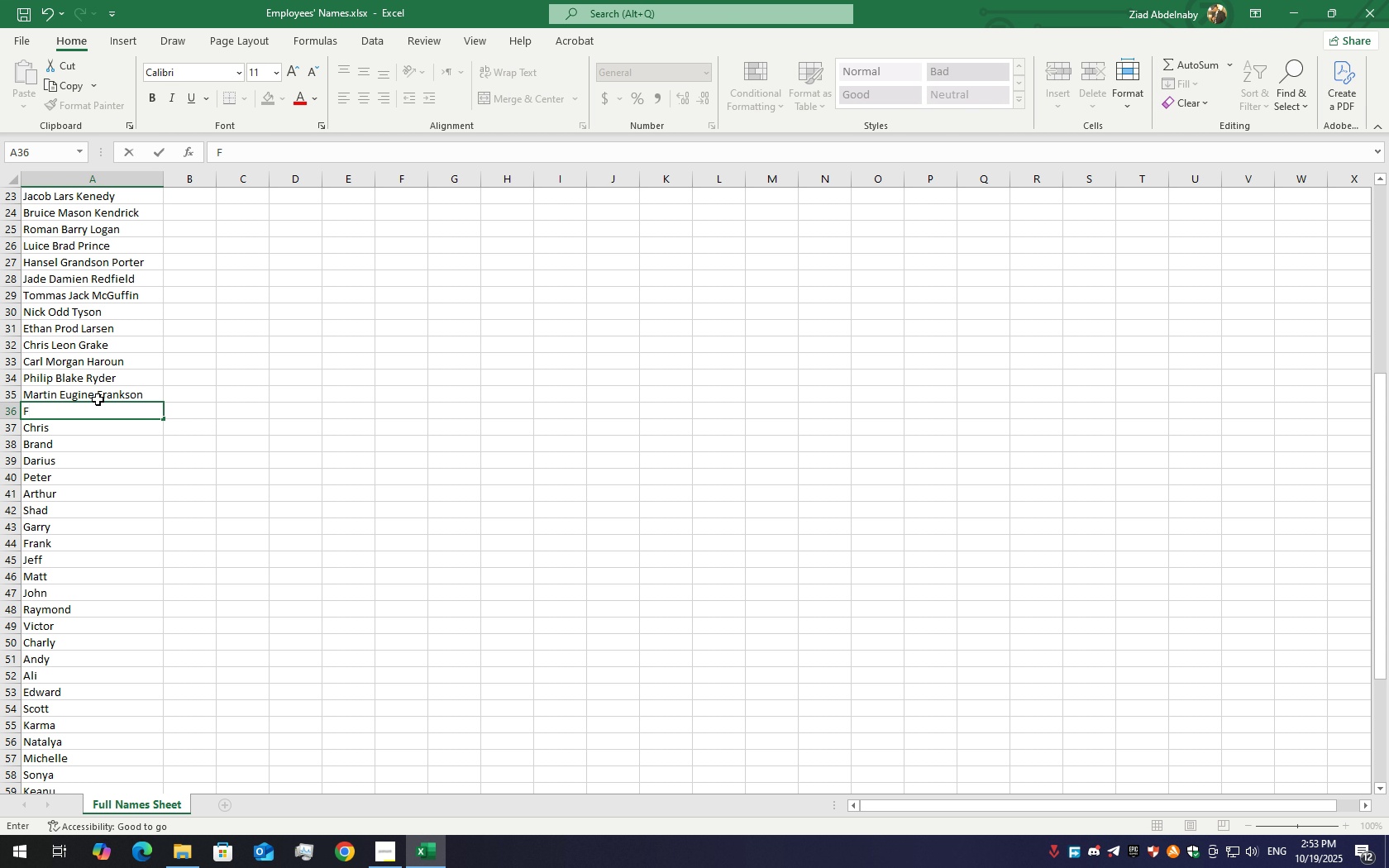 
key(Backspace)
 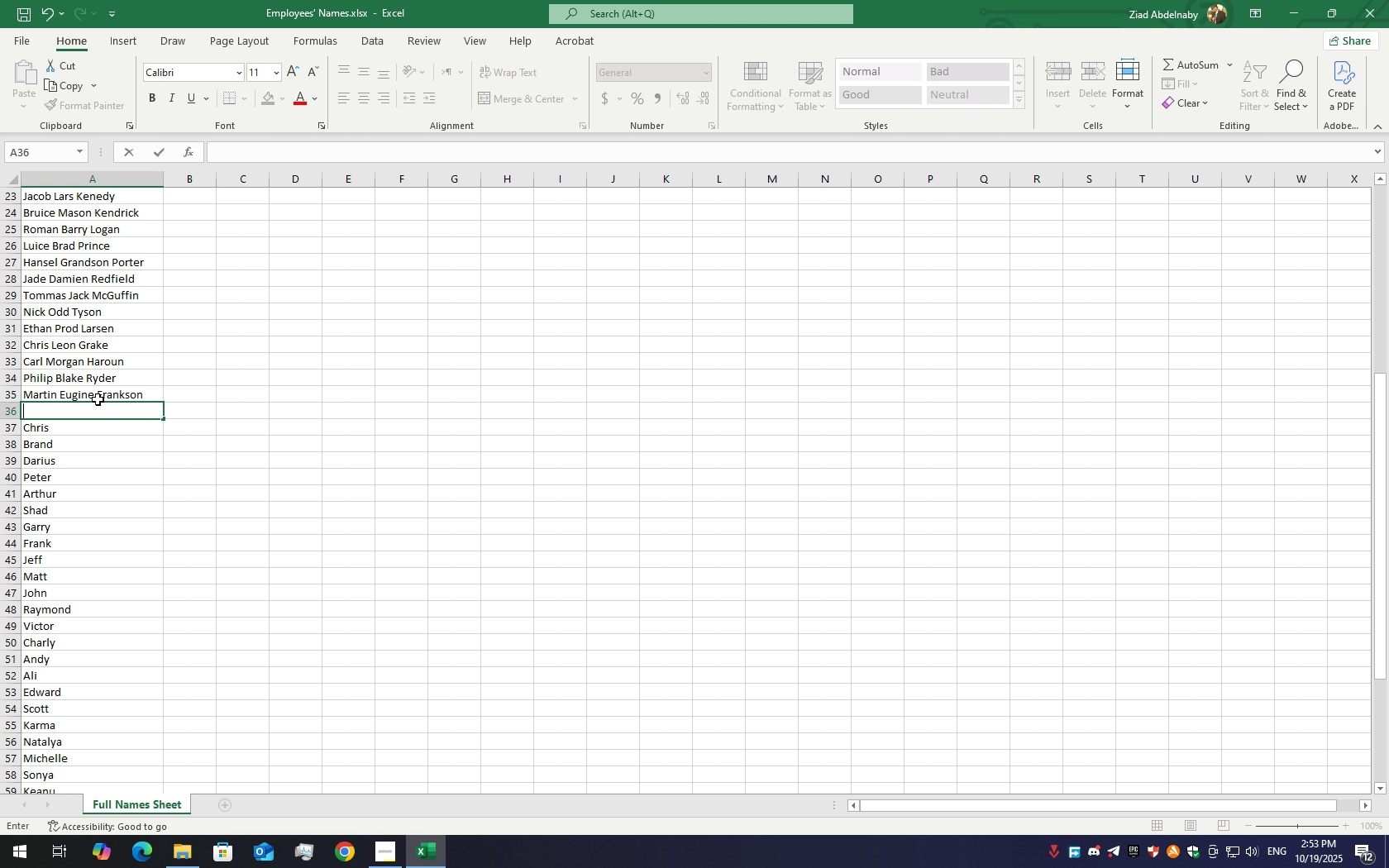 
key(Control+Z)
 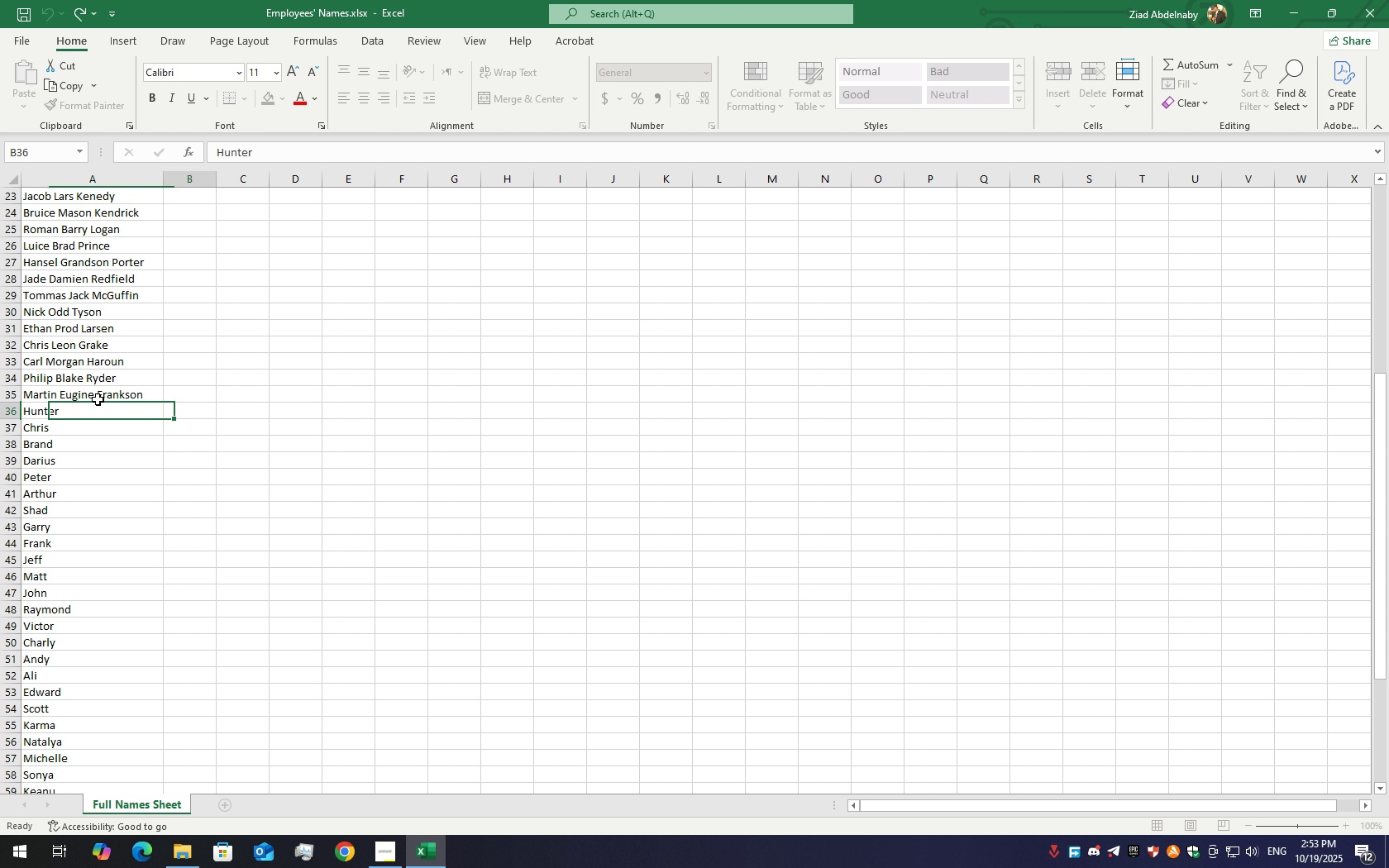 
key(ArrowRight)
 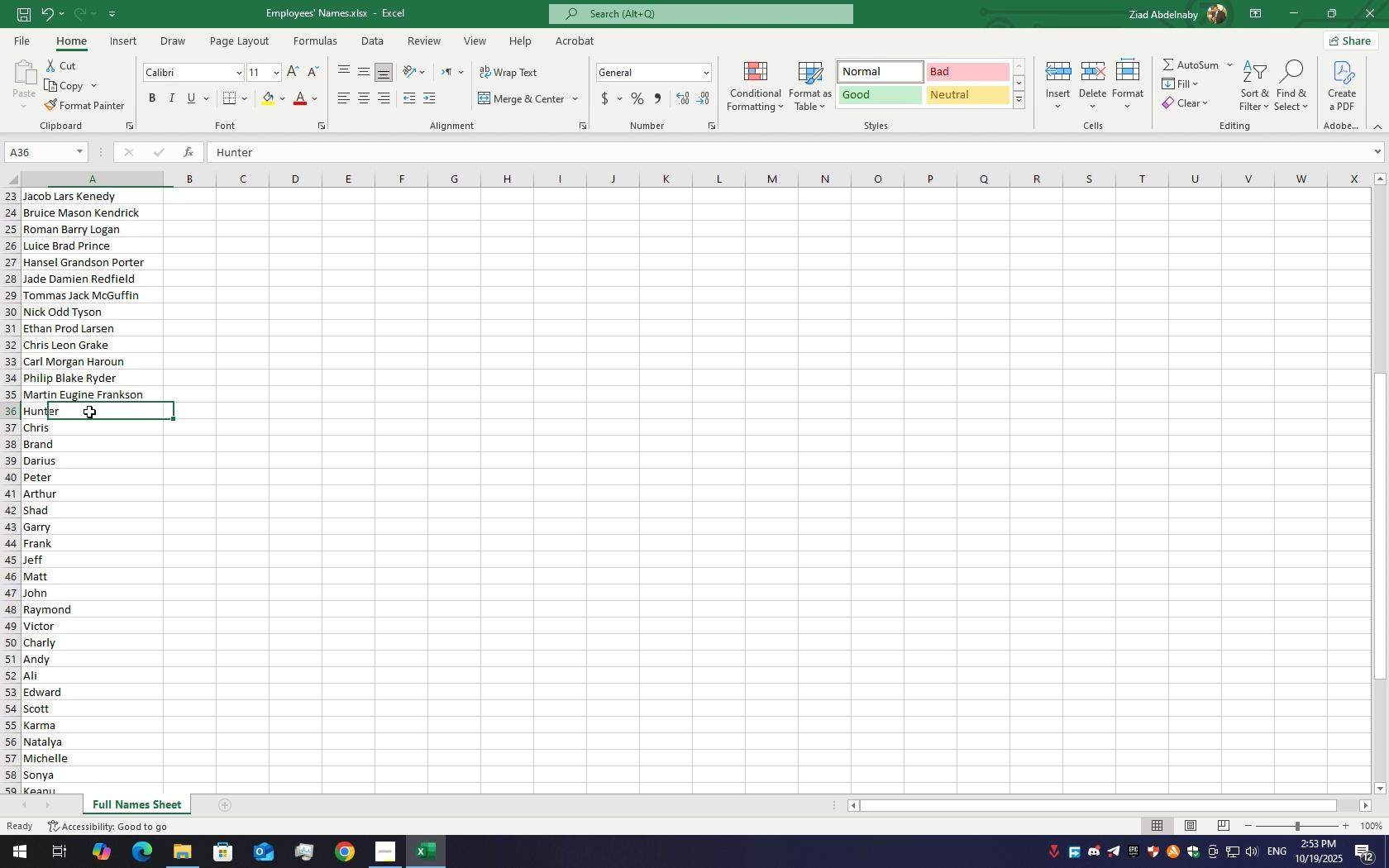 
double_click([89, 412])
 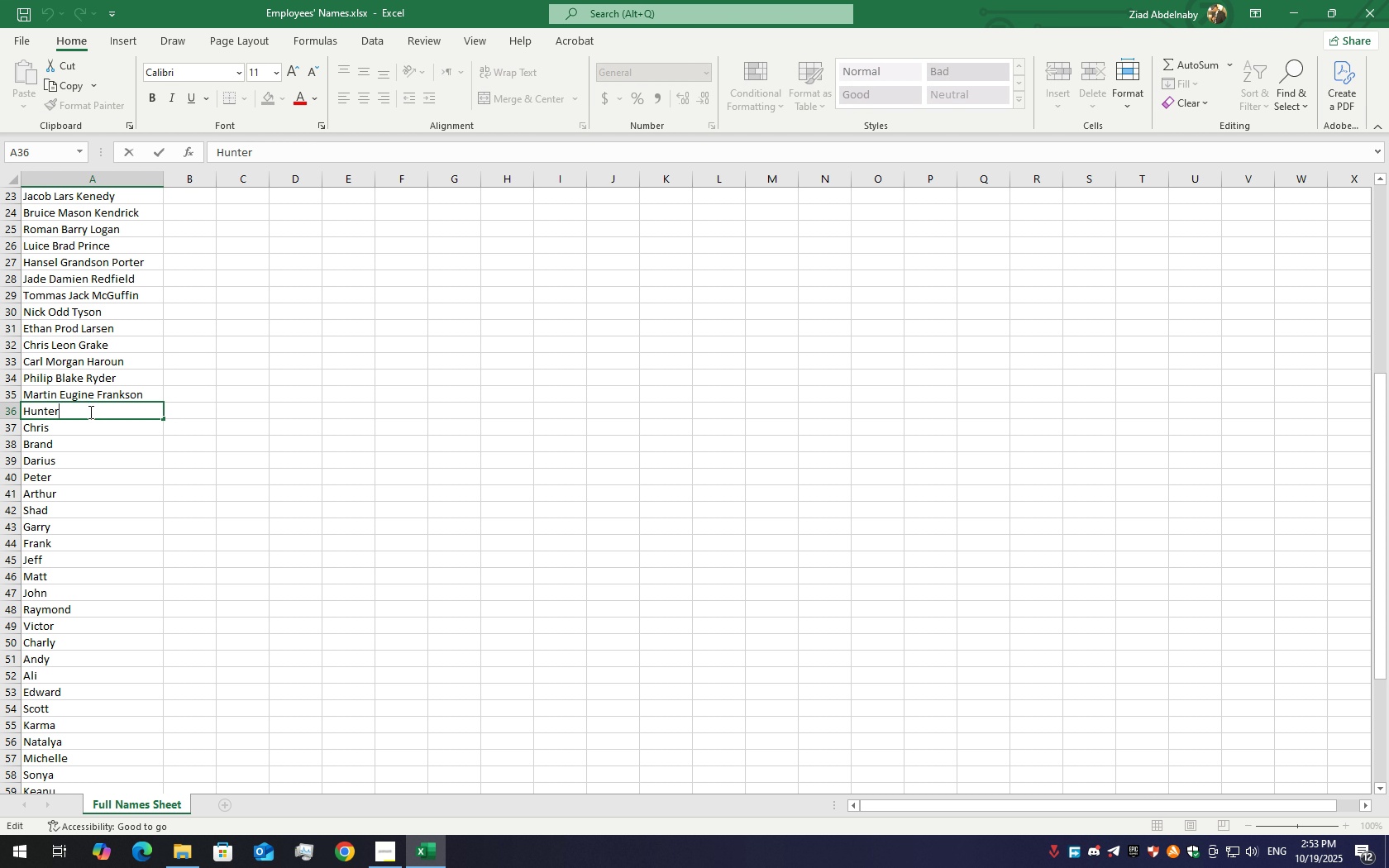 
key(Space)
 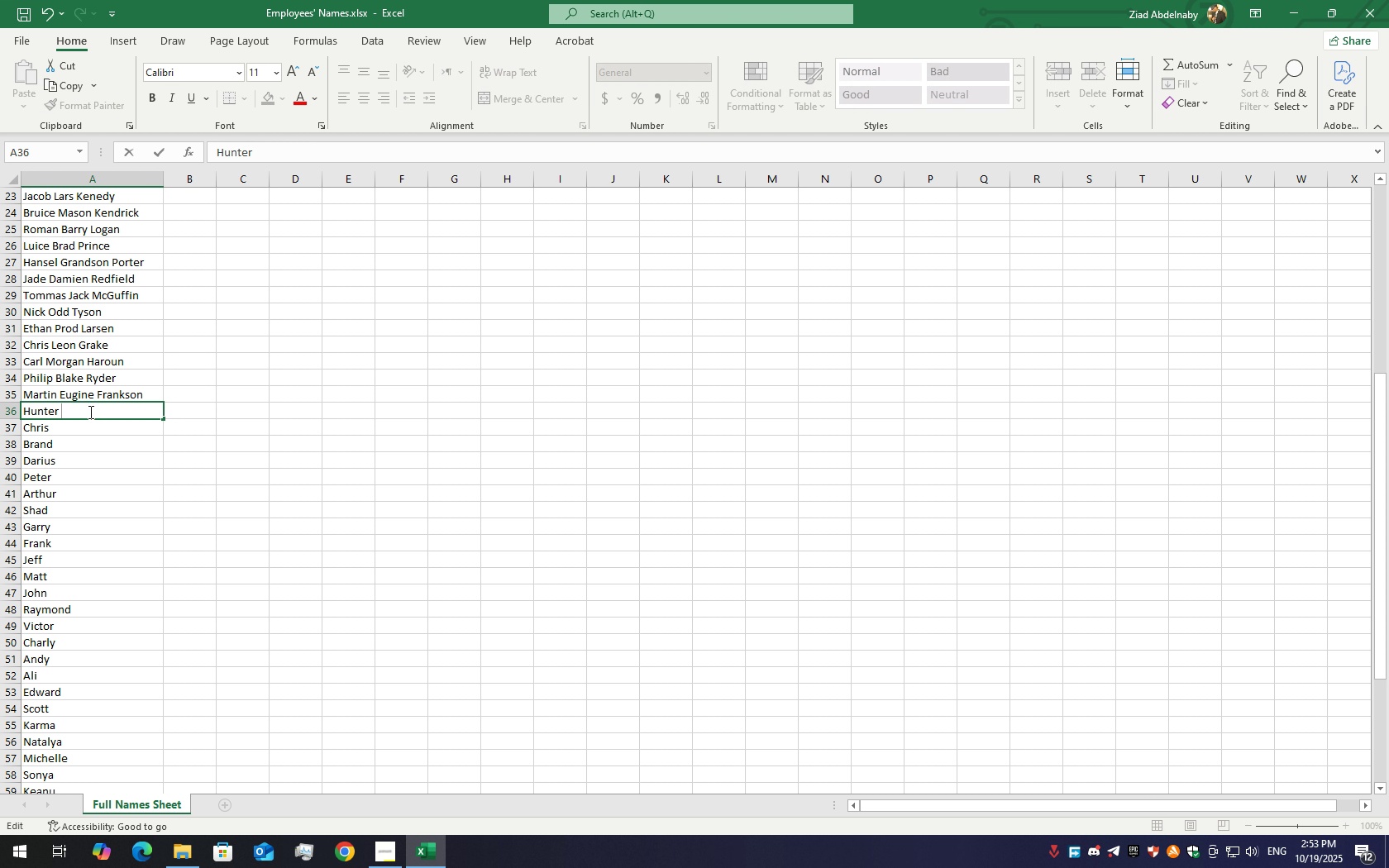 
hold_key(key=ShiftLeft, duration=1.53)
 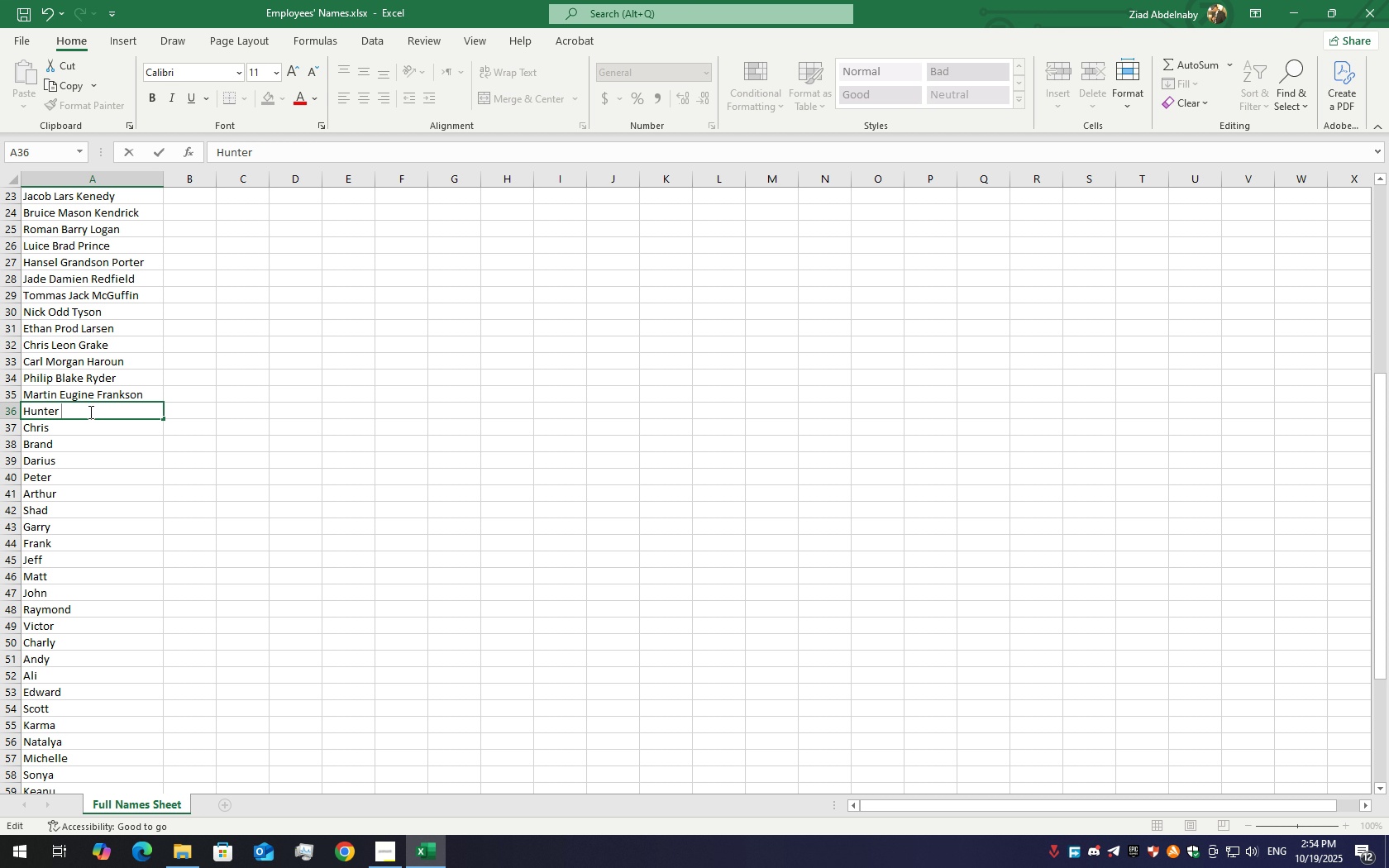 
hold_key(key=ShiftLeft, duration=1.51)
 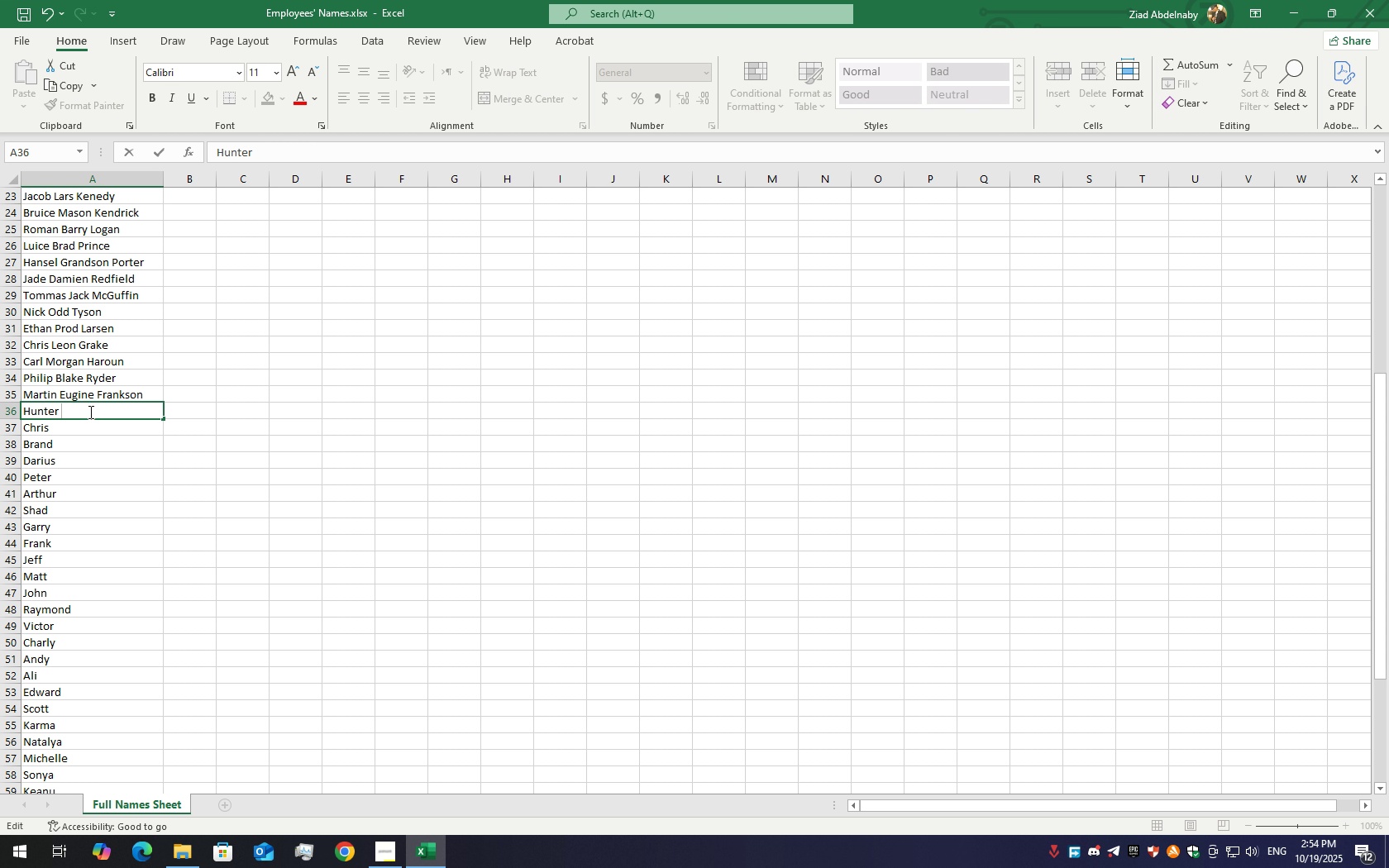 
type(G)
key(Backspace)
type(Ma)
key(Backspace)
key(Backspace)
type(Maximus Bart)
 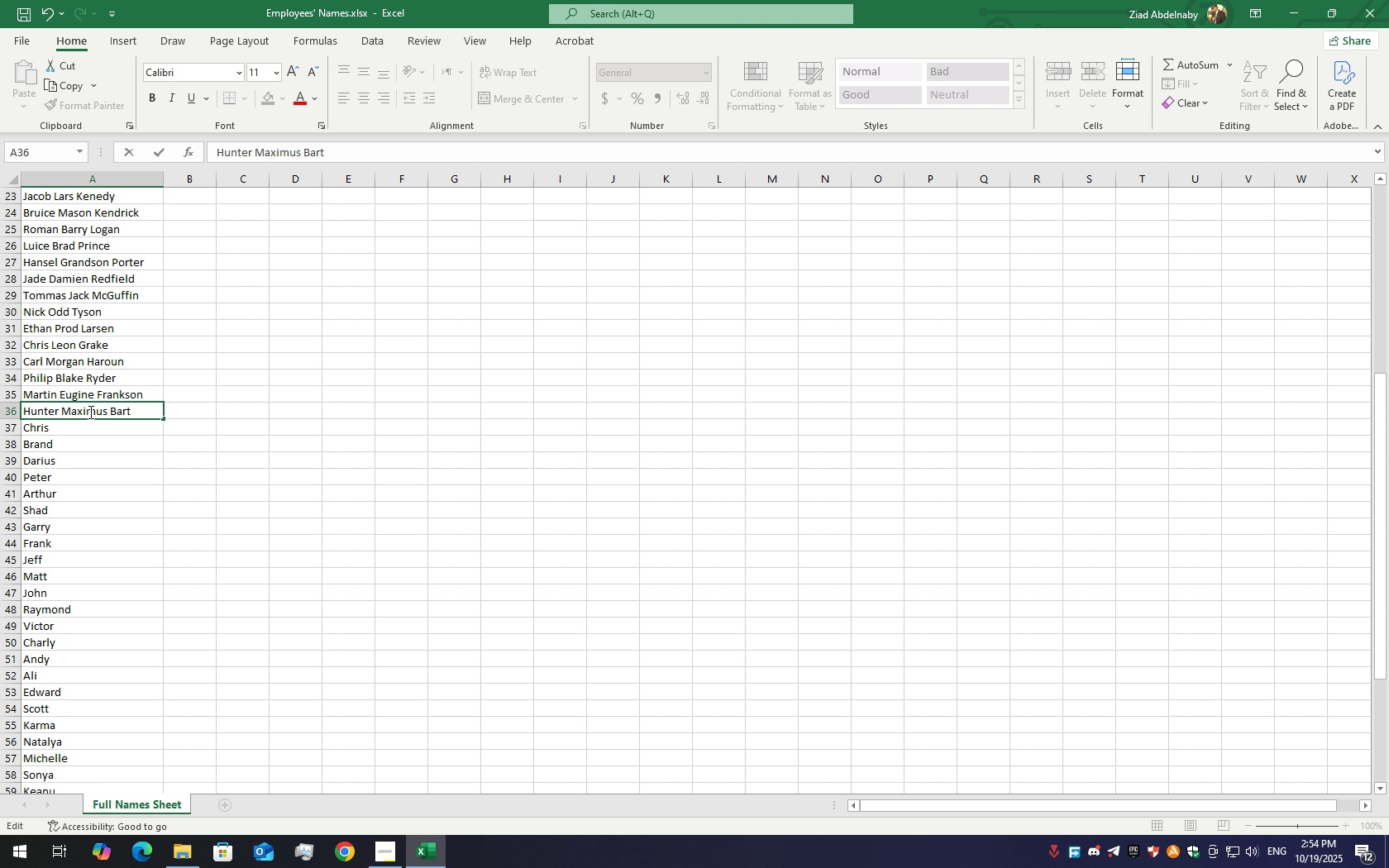 
double_click([82, 424])
 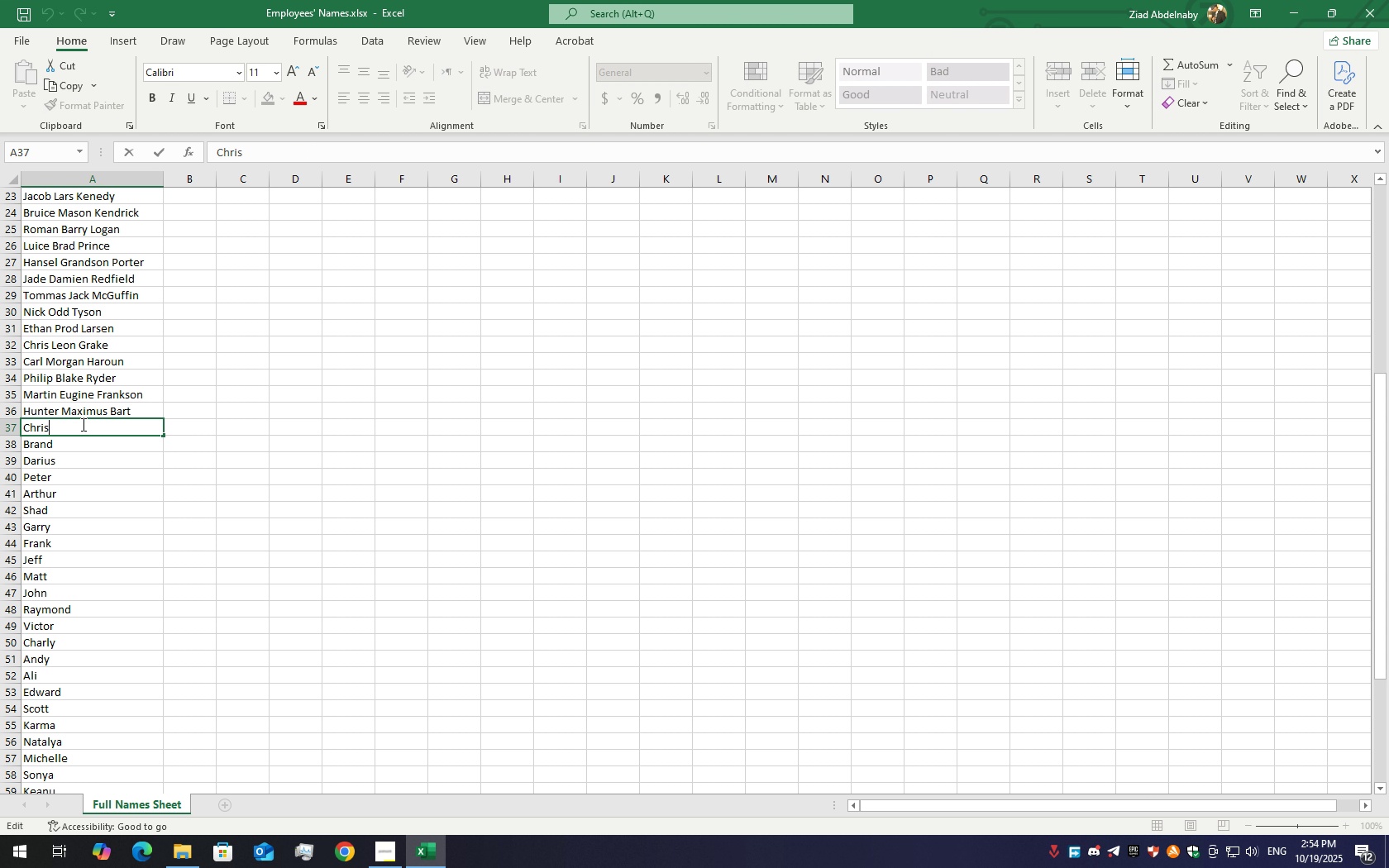 
triple_click([82, 424])
 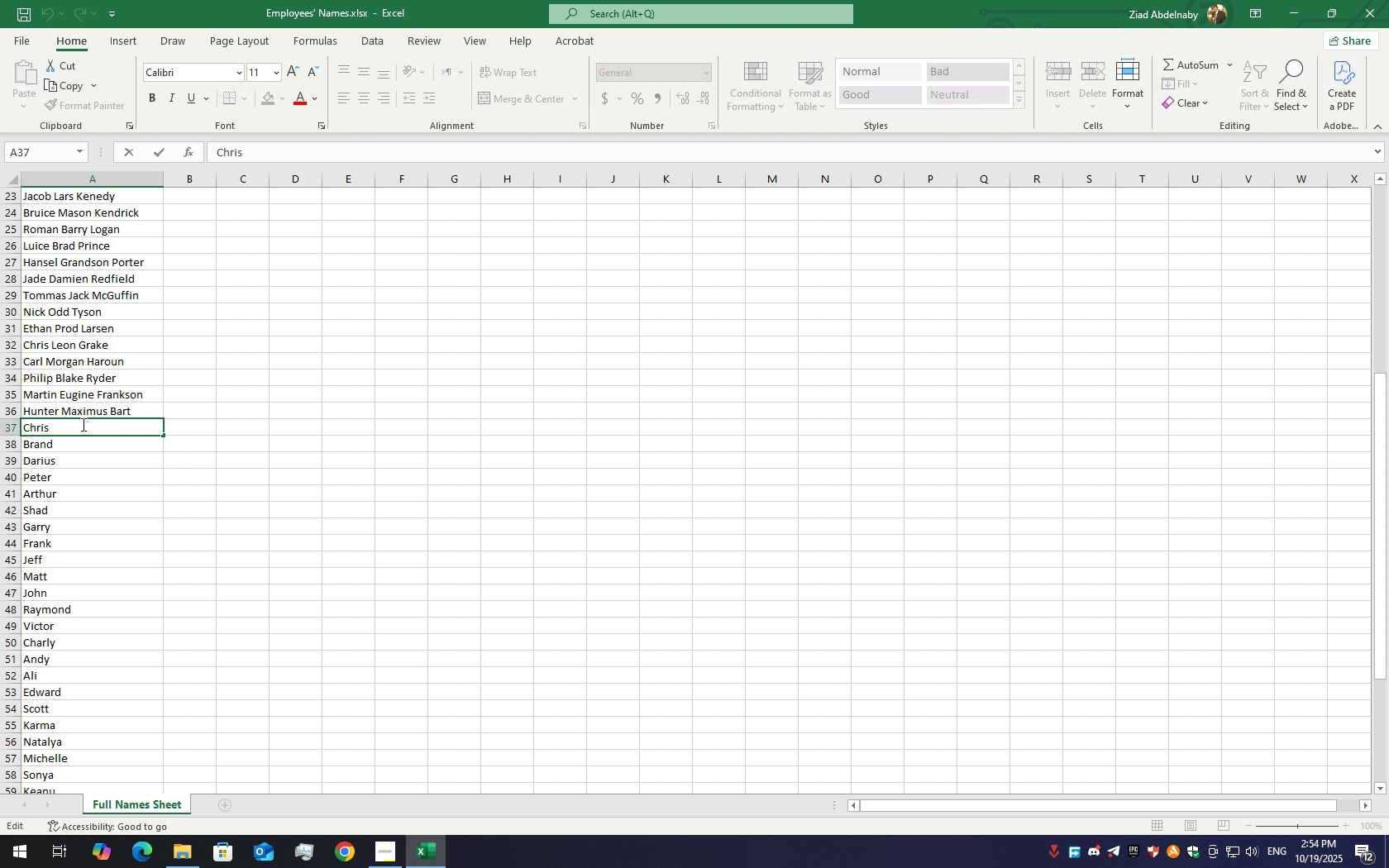 
key(Space)
 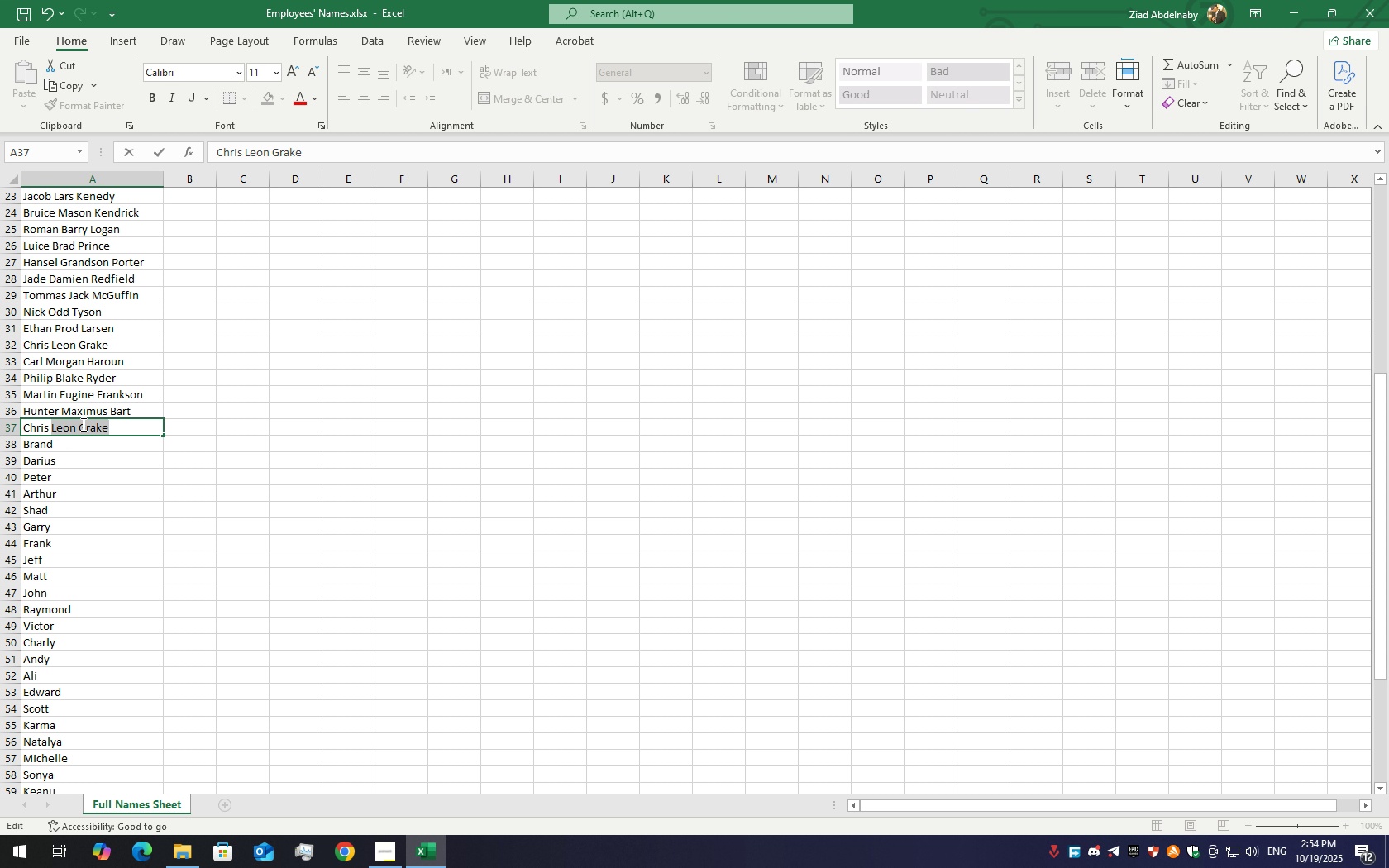 
key(Shift+R)
 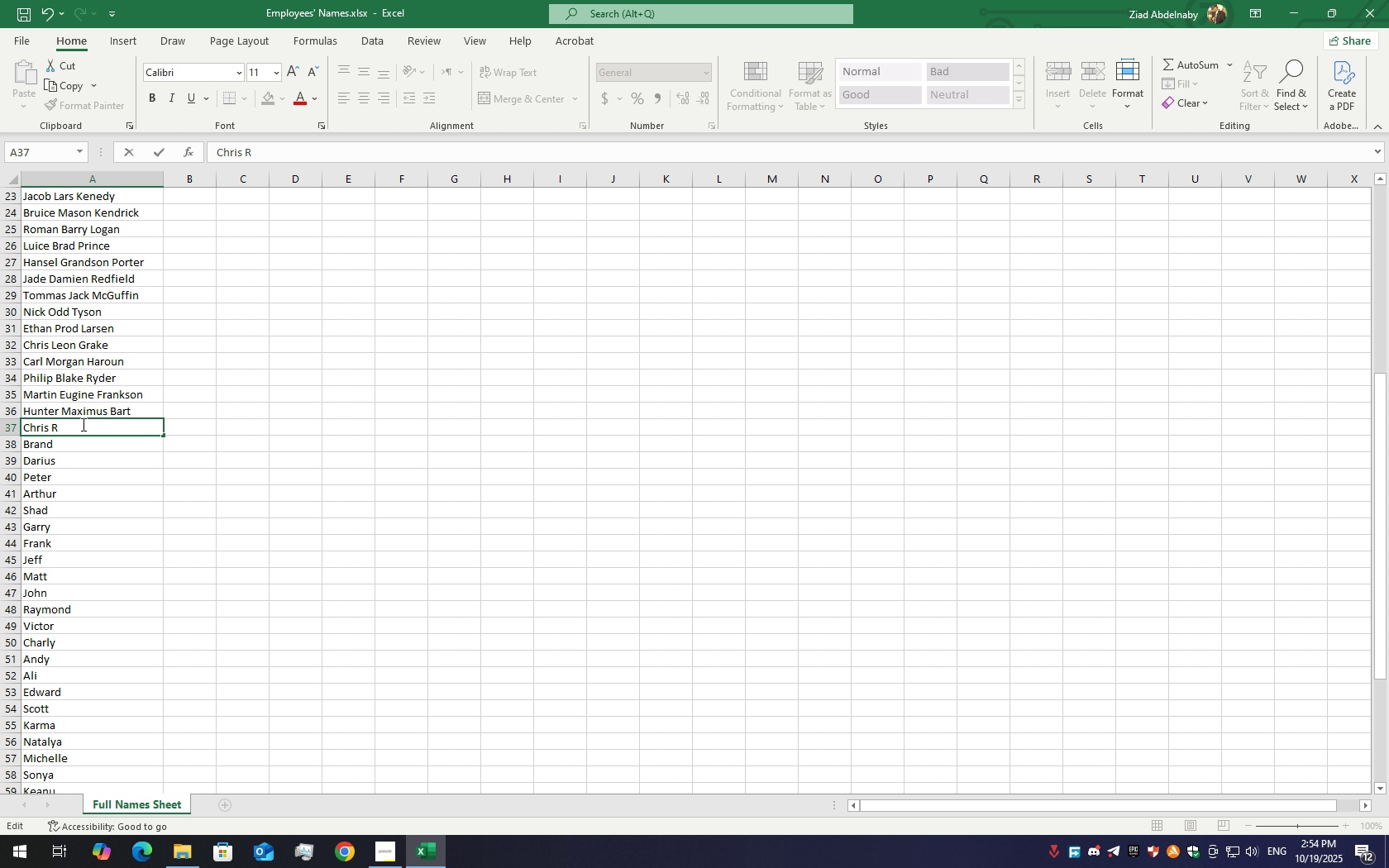 
wait(5.01)
 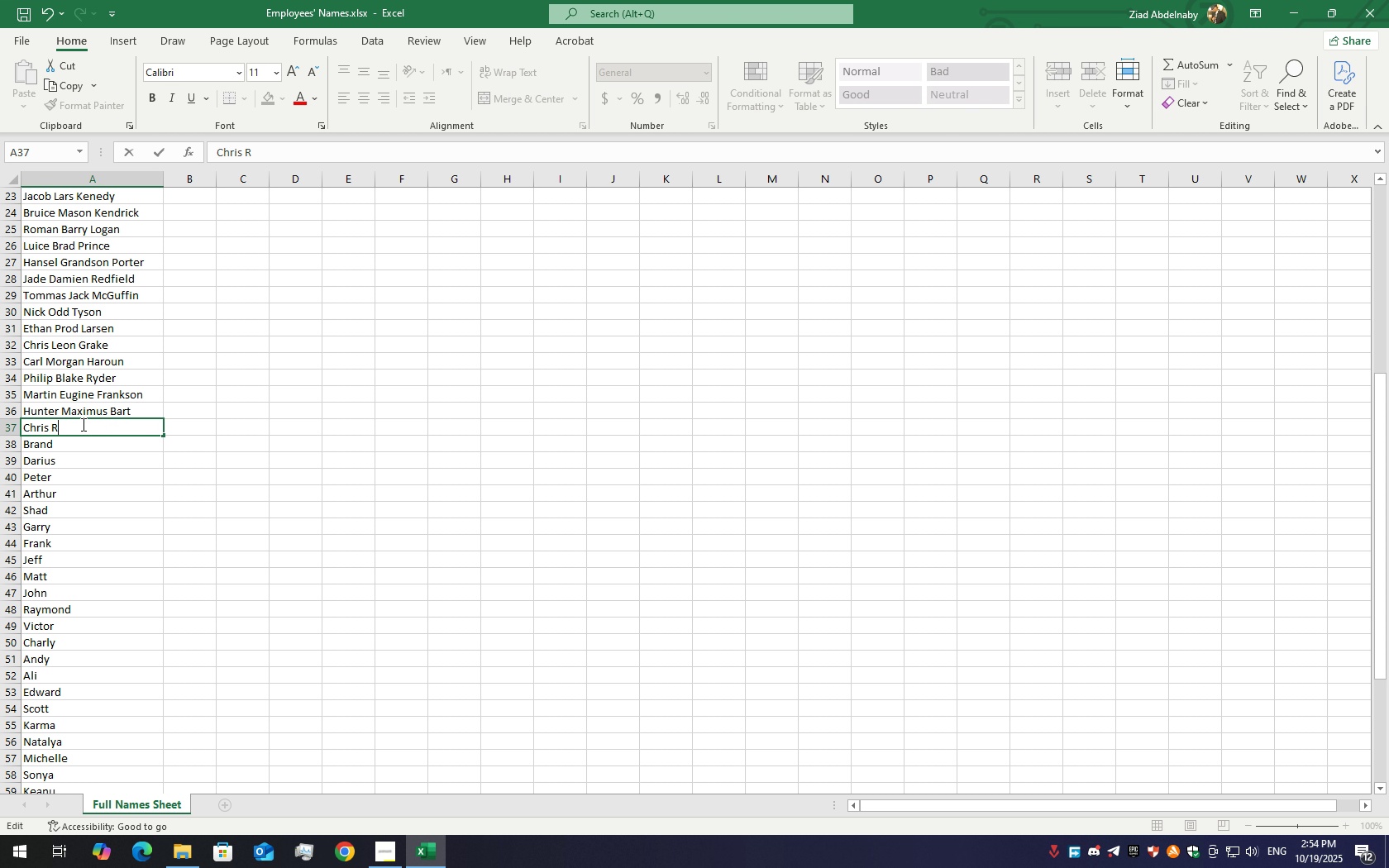 
key(Backspace)
type(Frank Carlson)
 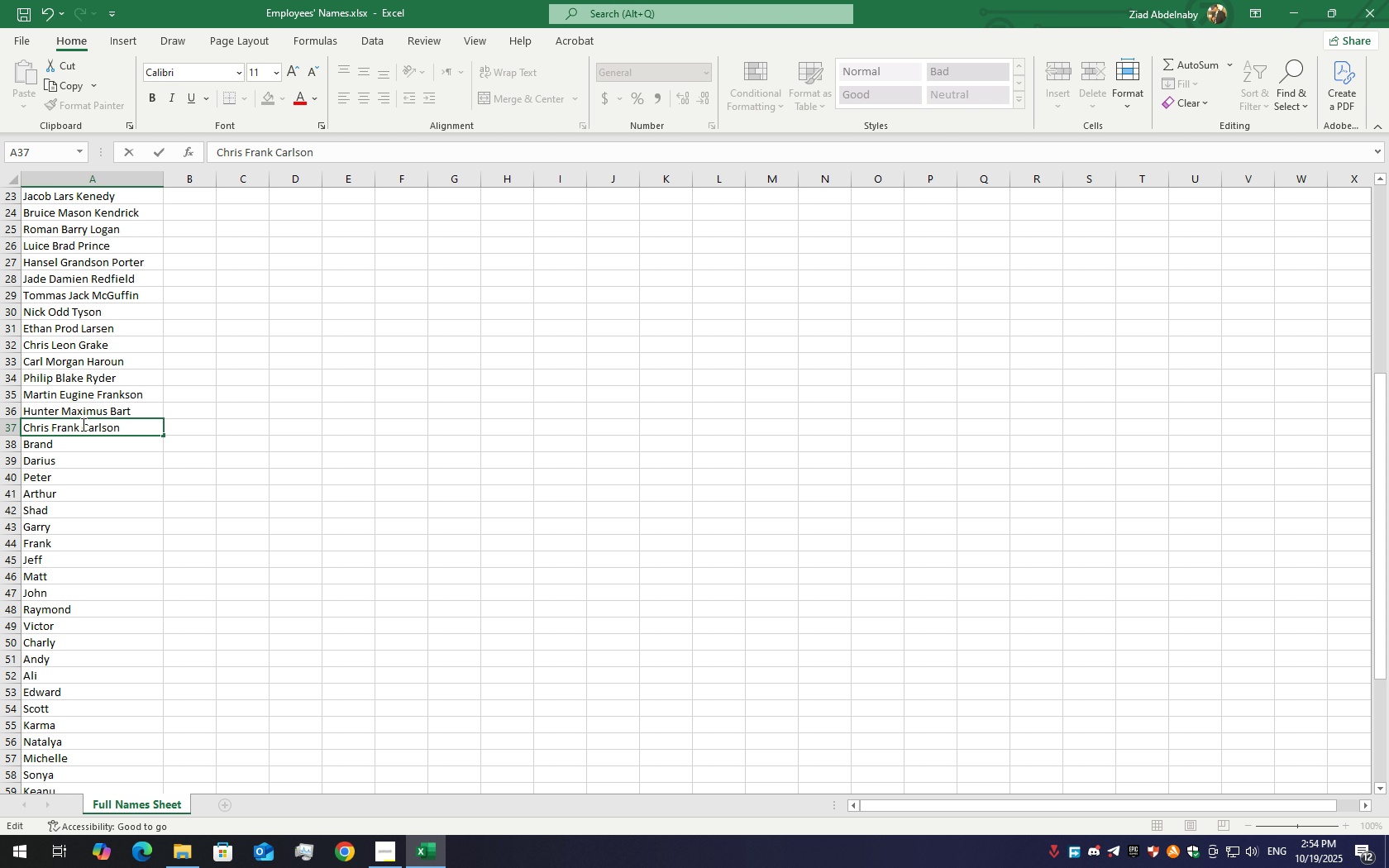 
key(Backspace)
key(Backspace)
key(Backspace)
key(Backspace)
key(Backspace)
key(Backspace)
key(Backspace)
type(Red)
key(Backspace)
key(Backspace)
key(Backspace)
 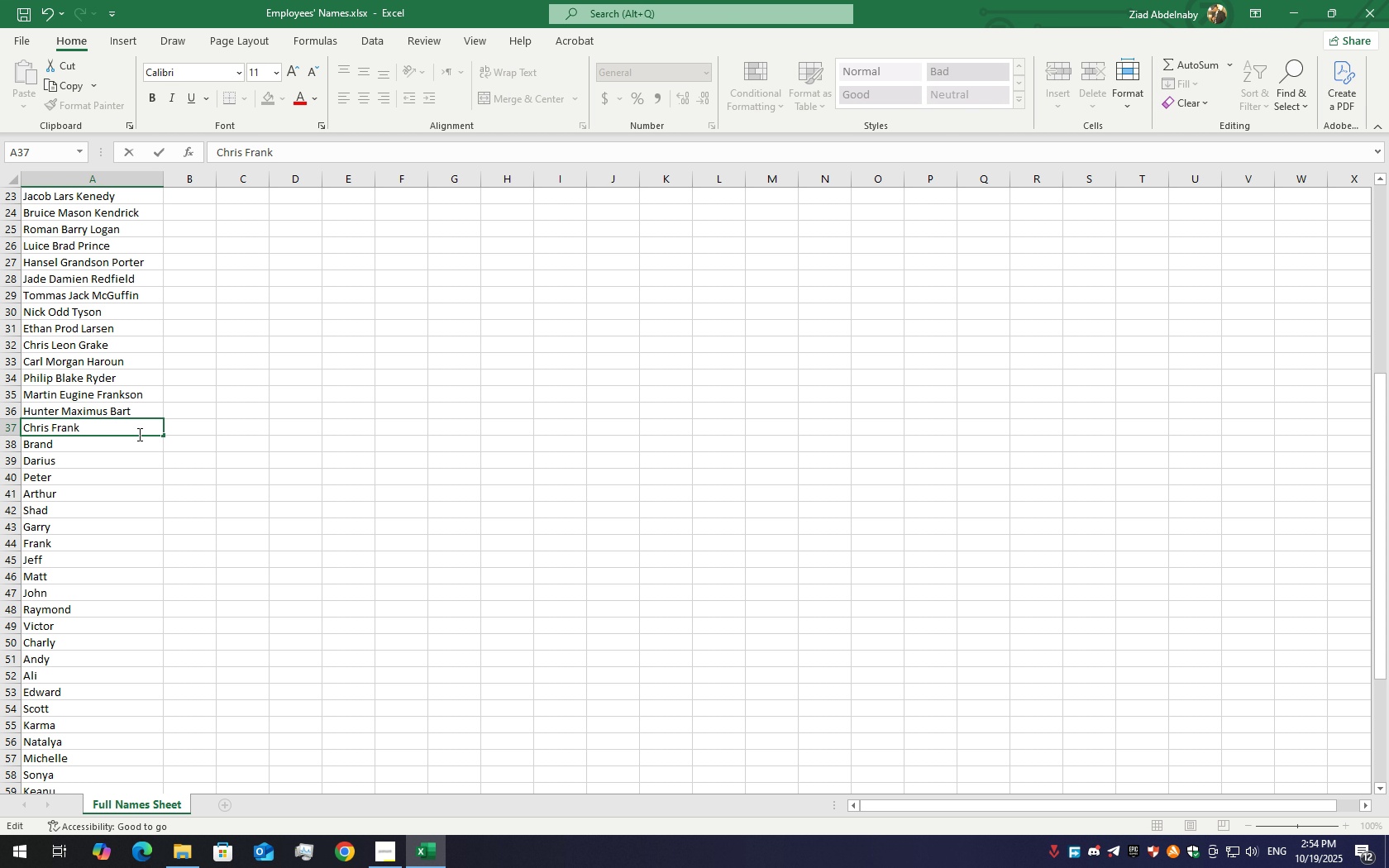 
hold_key(key=ShiftLeft, duration=1.5)
 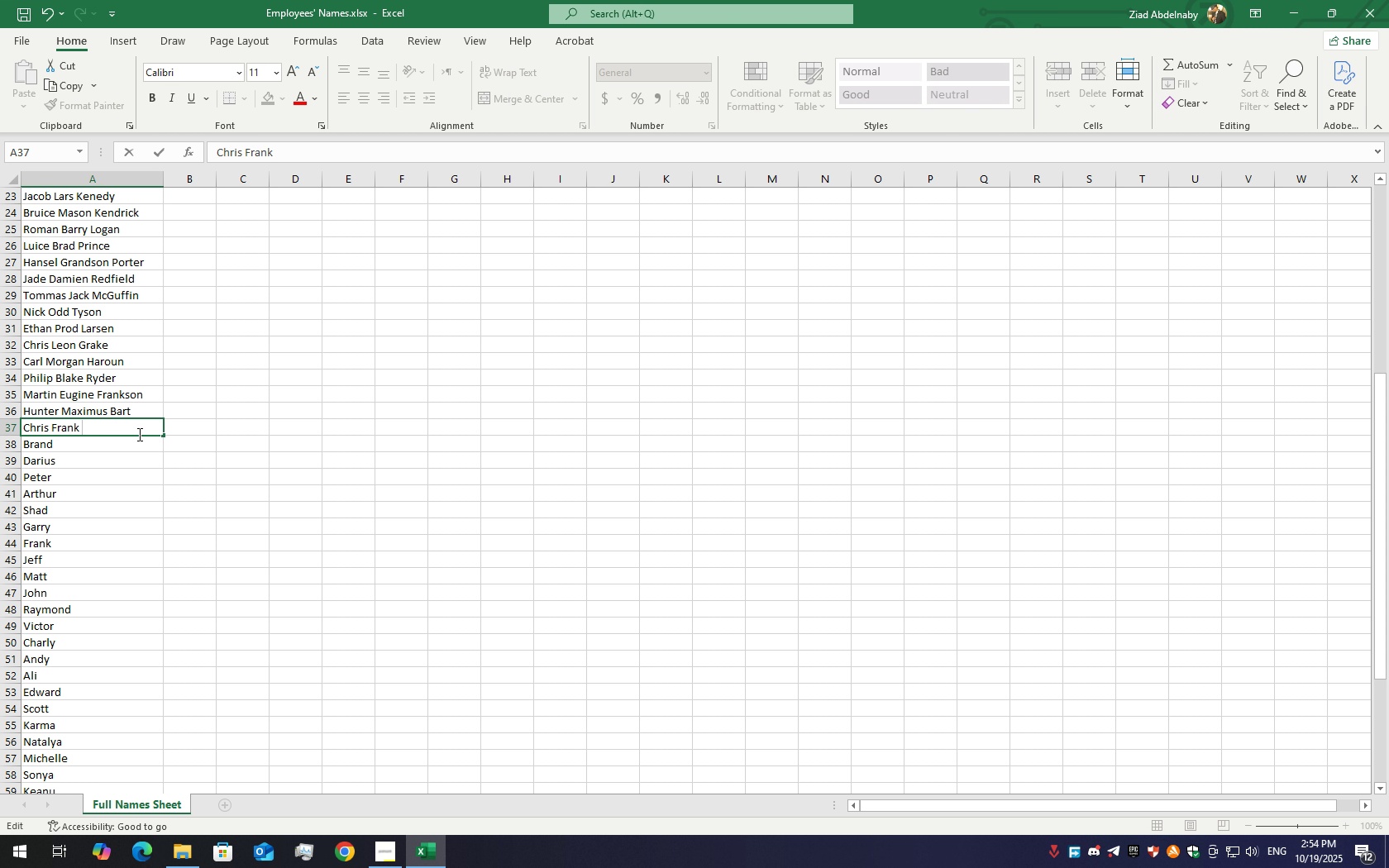 
type(Edern)
key(Backspace)
type(son)
 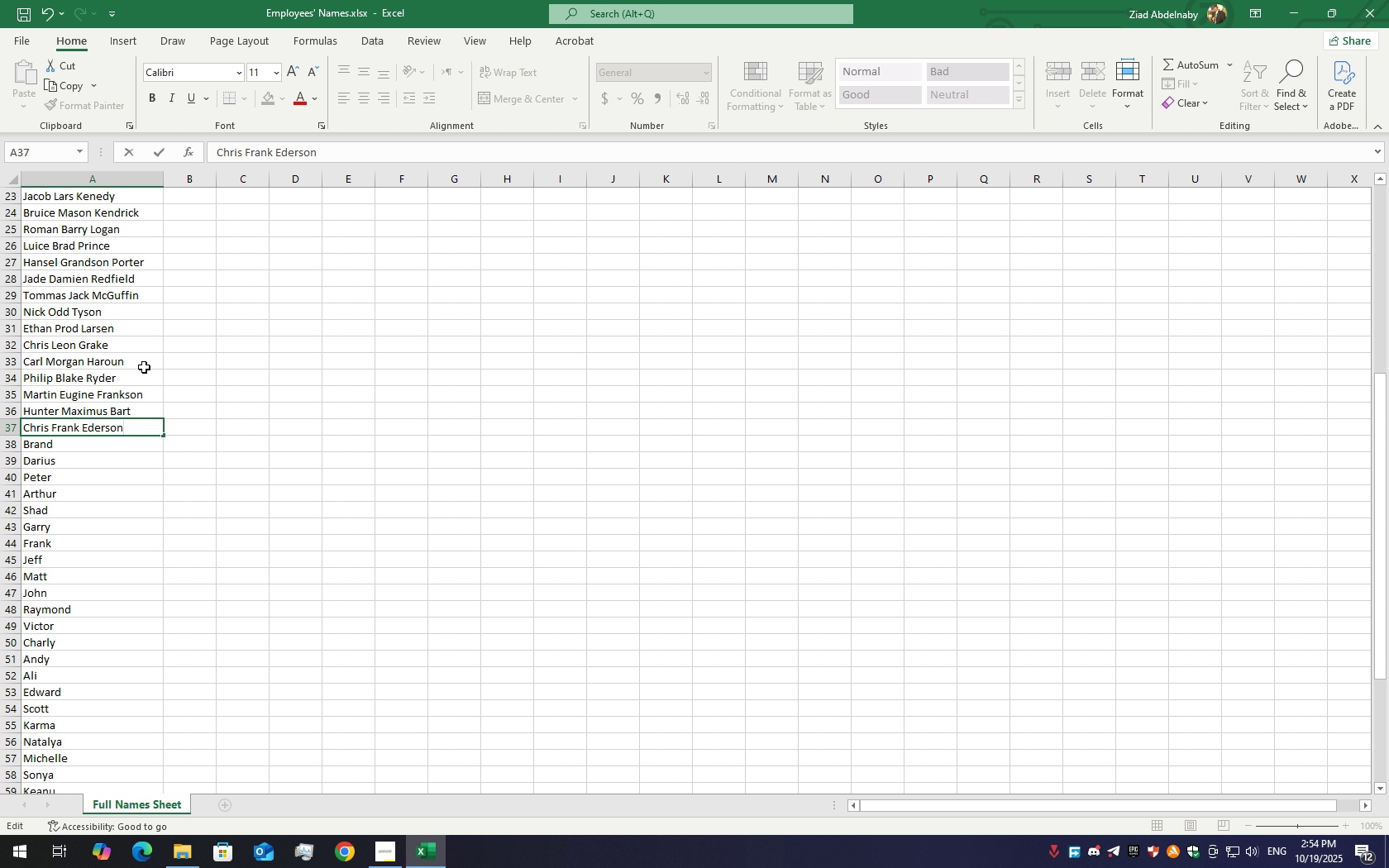 
scroll: coordinate [123, 327], scroll_direction: up, amount: 11.0
 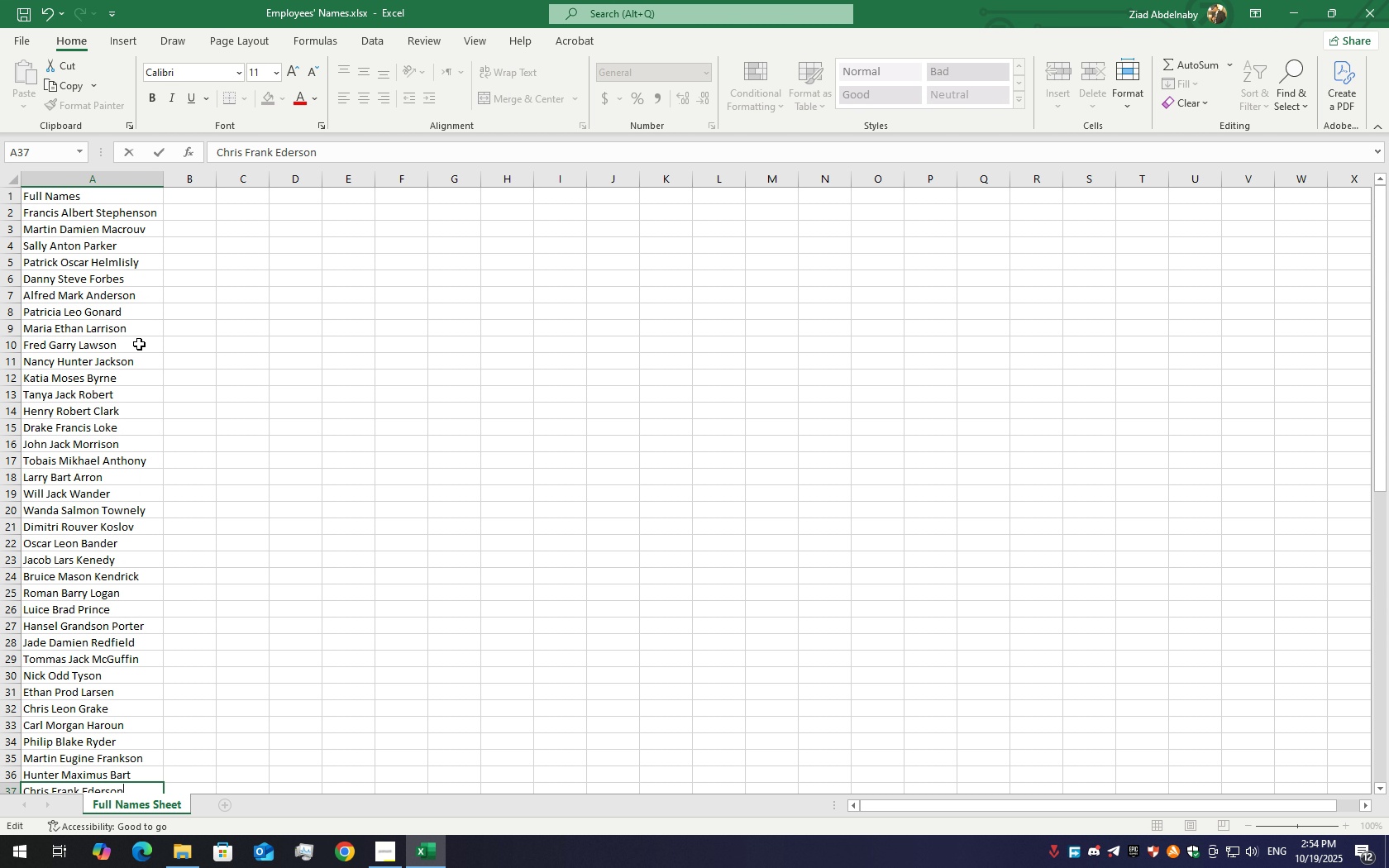 
scroll: coordinate [151, 360], scroll_direction: down, amount: 8.0
 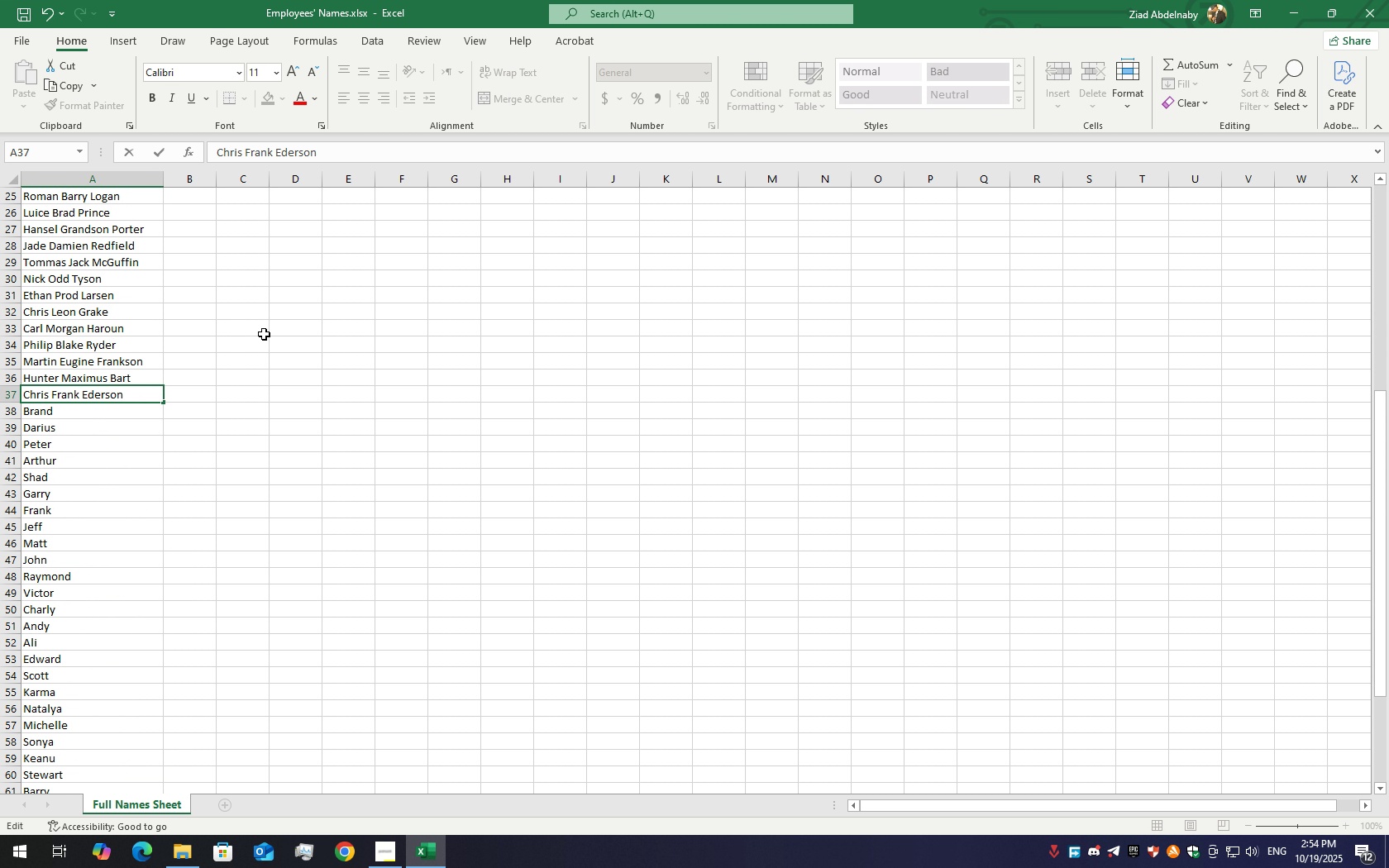 
key(Backspace)
key(Backspace)
key(Backspace)
key(Backspace)
key(Backspace)
key(Backspace)
key(Backspace)
type(Ta)
key(Backspace)
key(Backspace)
type(Johnson)
 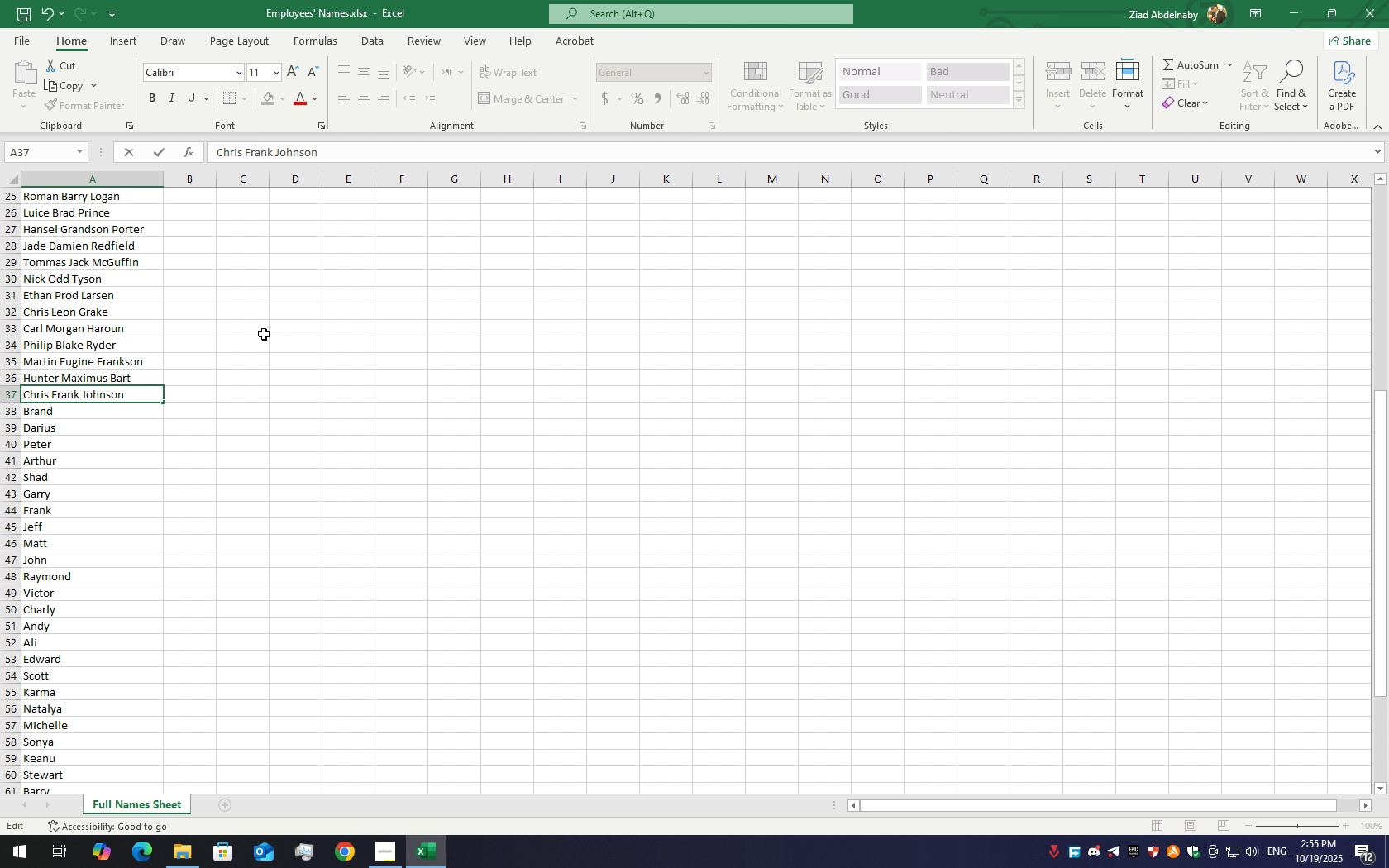 
double_click([96, 410])
 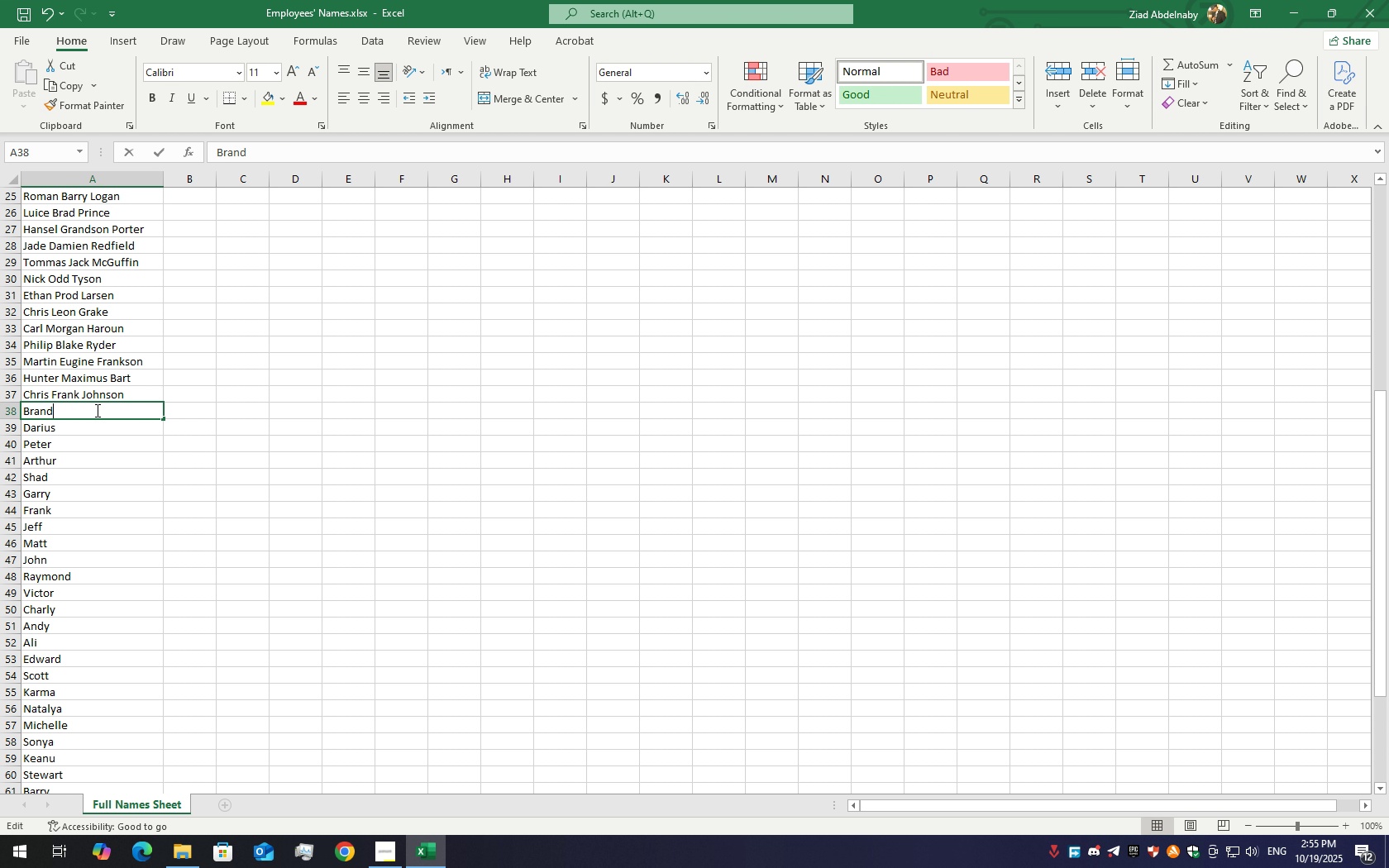 
triple_click([96, 410])
 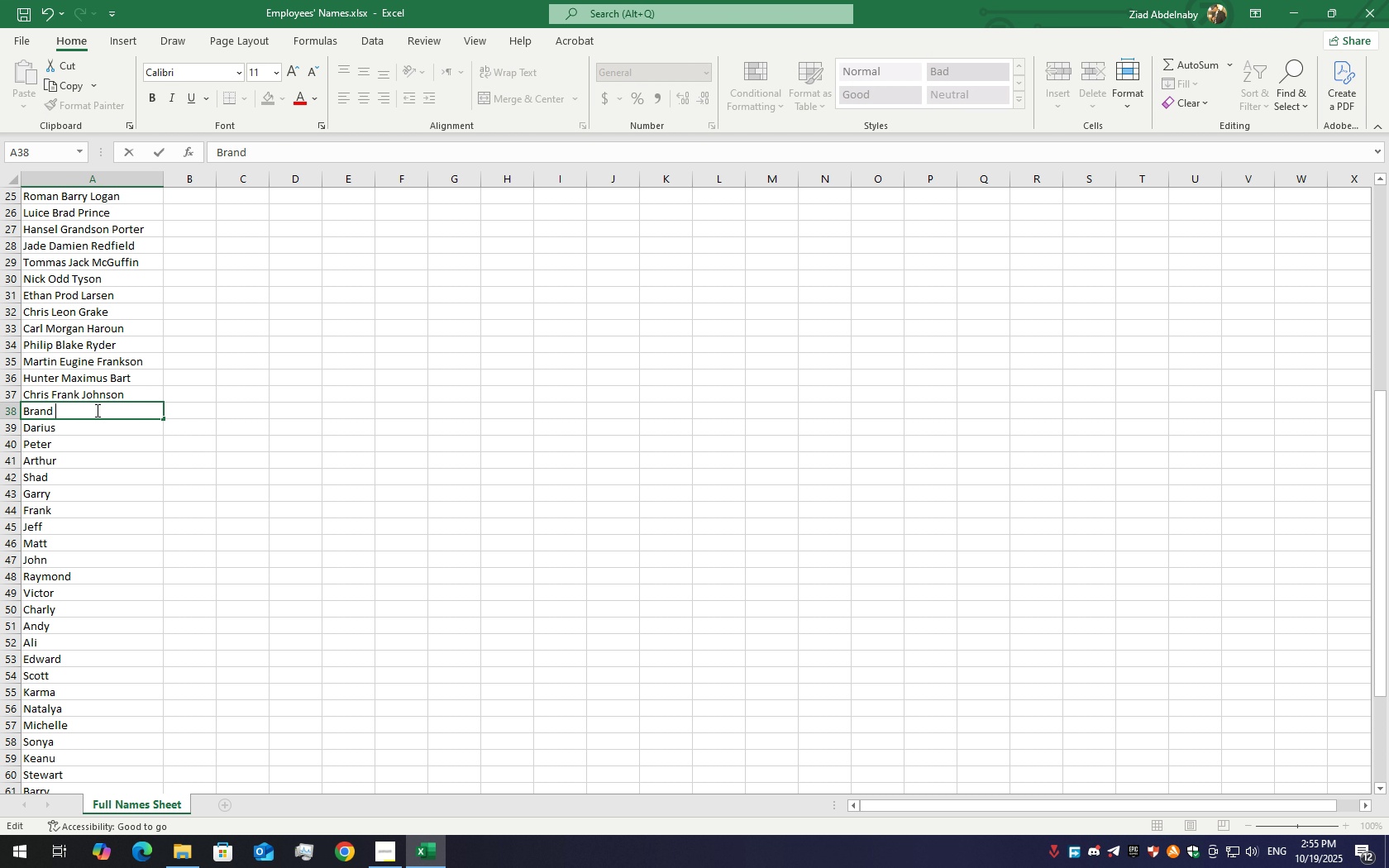 
type( Clark Erv)
key(Backspace)
key(Backspace)
key(Backspace)
type(Irvb)
key(Backspace)
type(ing)
 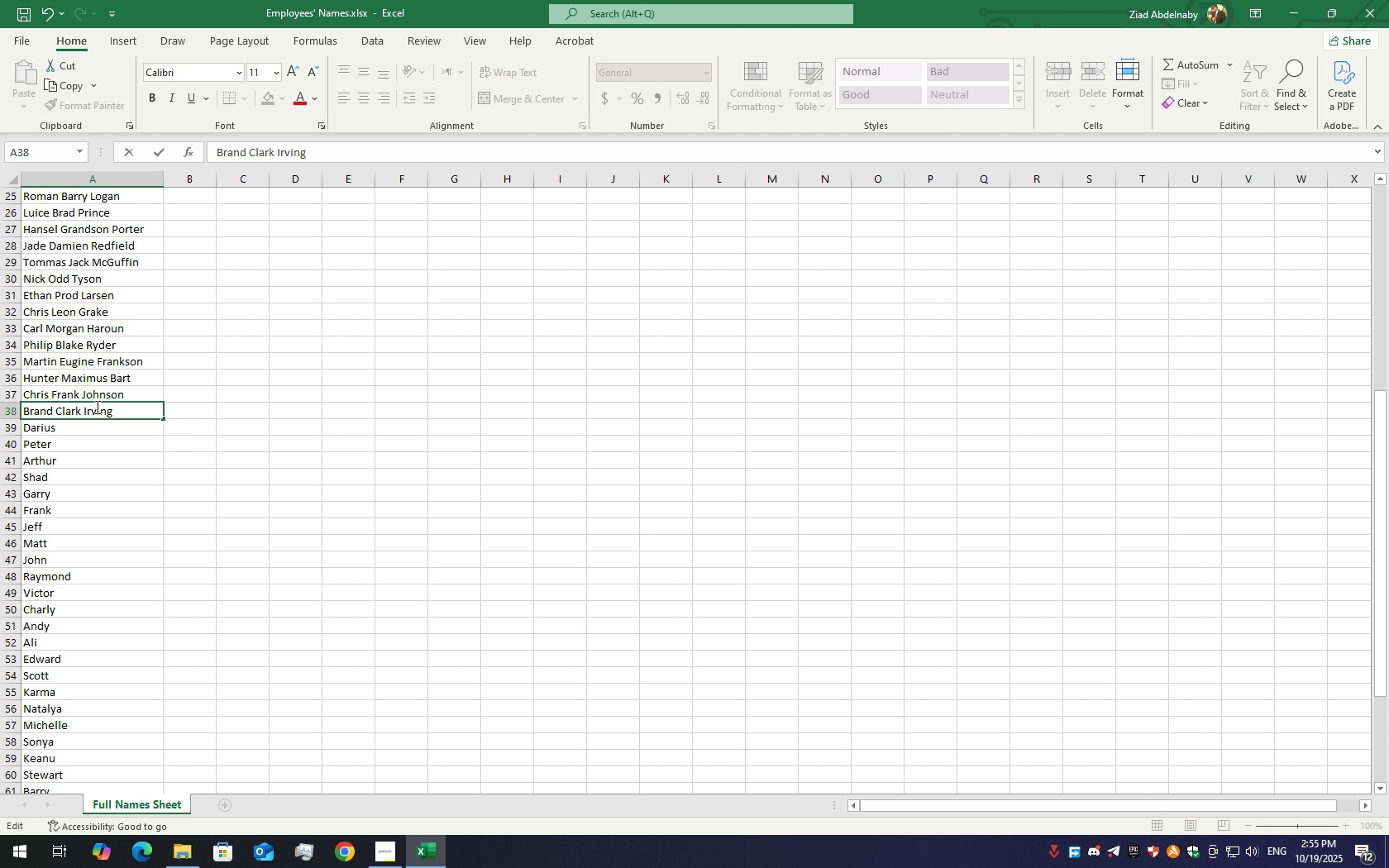 
double_click([91, 424])
 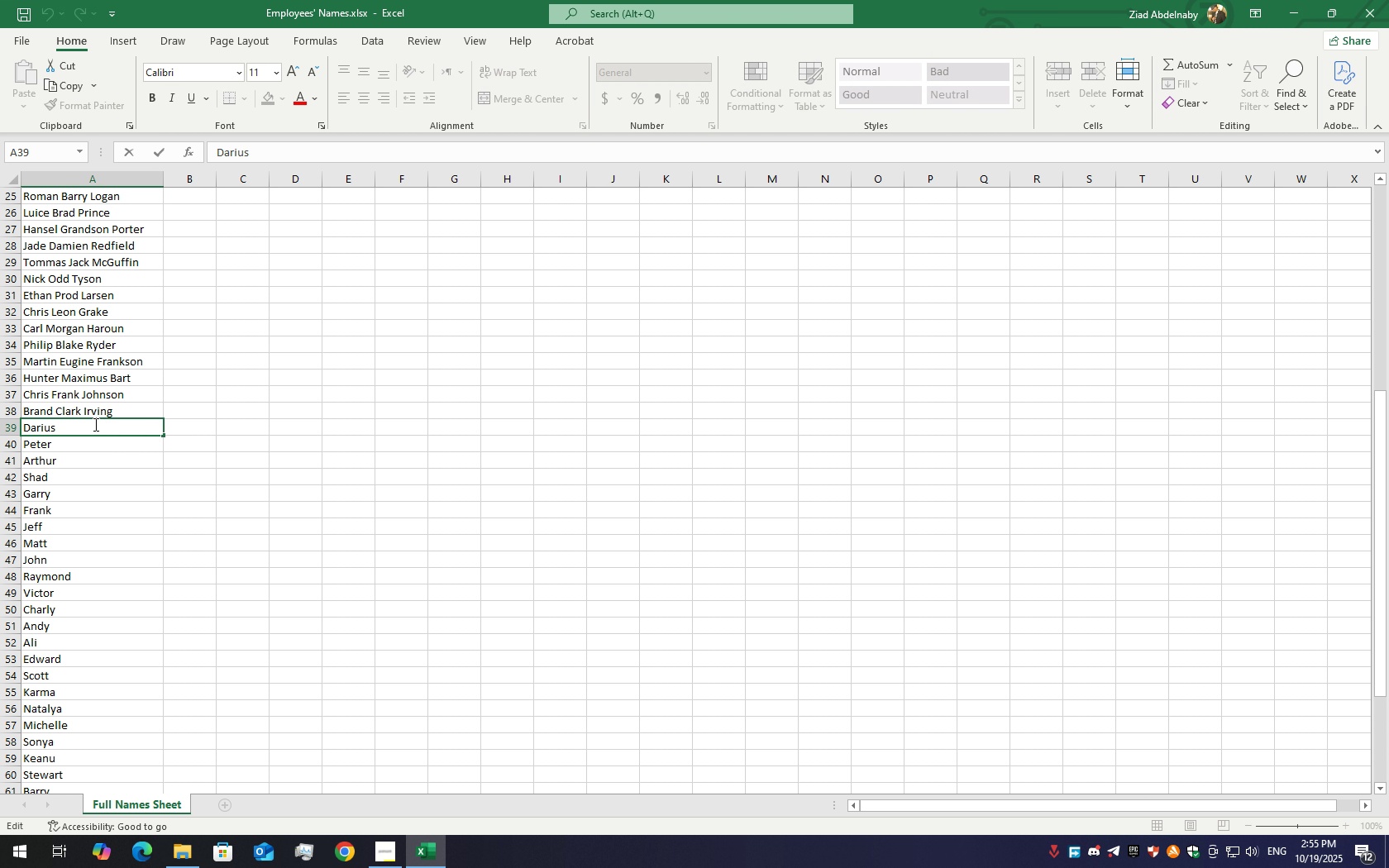 
type( Blka)
key(Backspace)
key(Backspace)
type(ake b)
key(Backspace)
type(Wesker)
 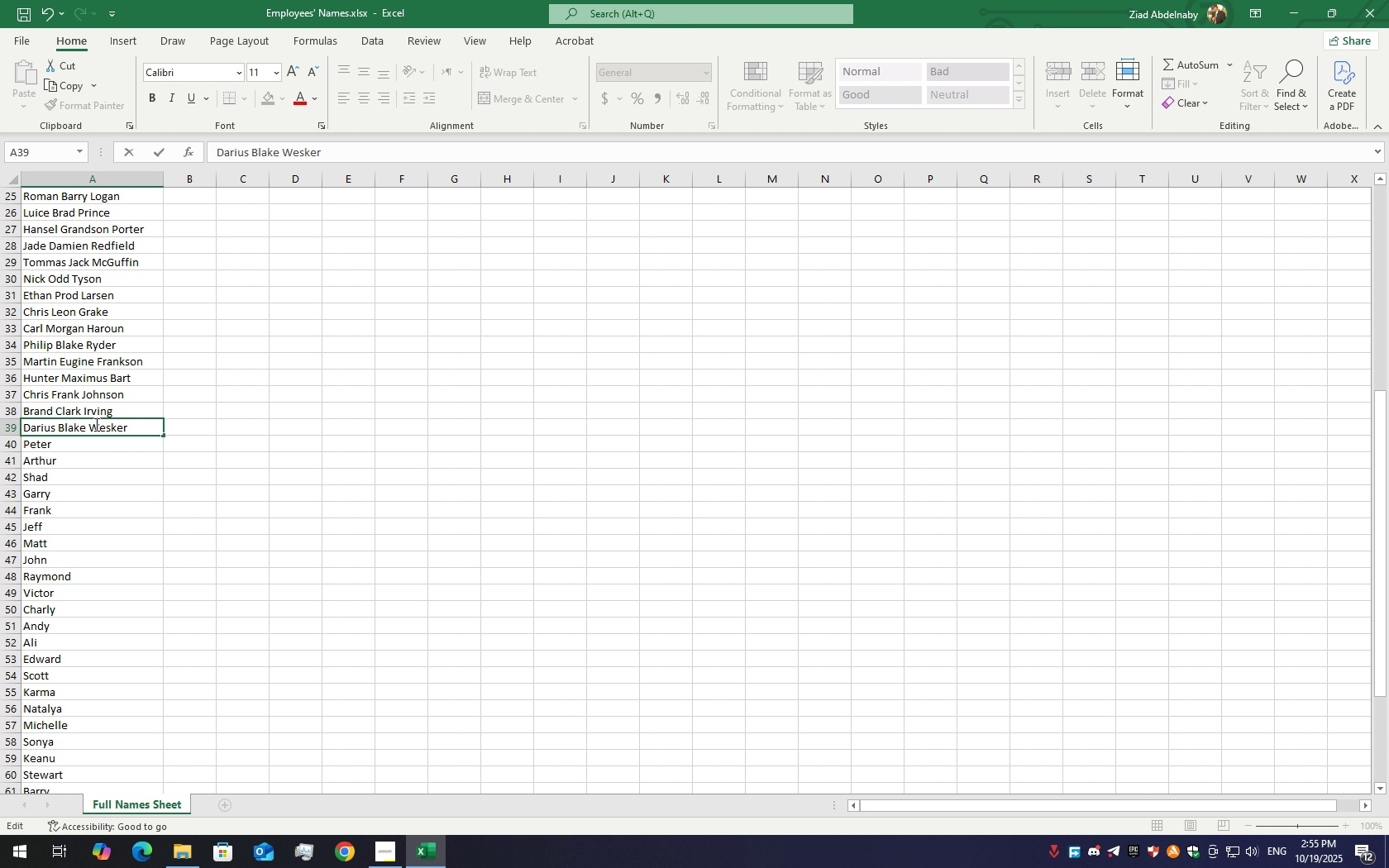 
double_click([119, 445])
 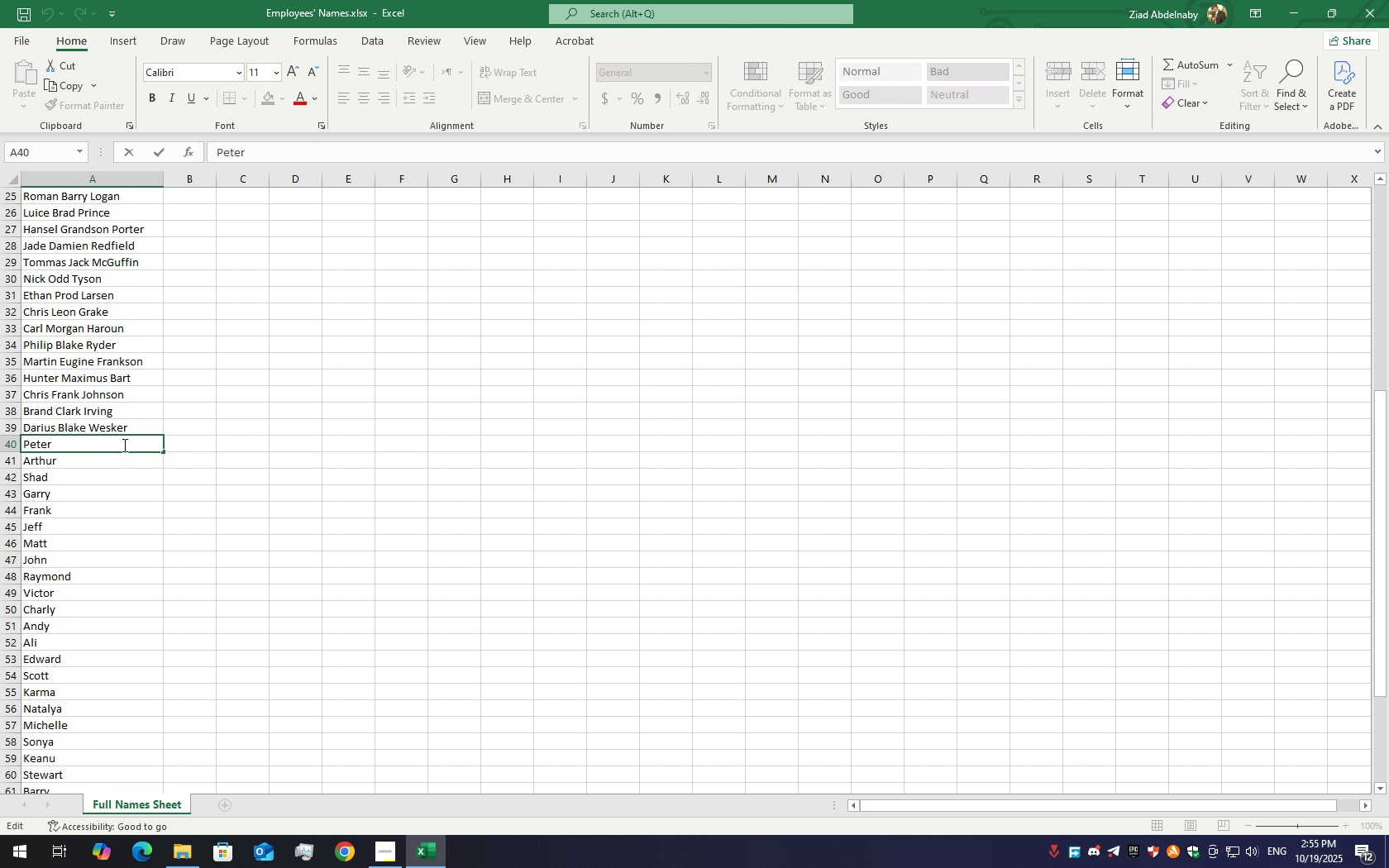 
key(Space)
 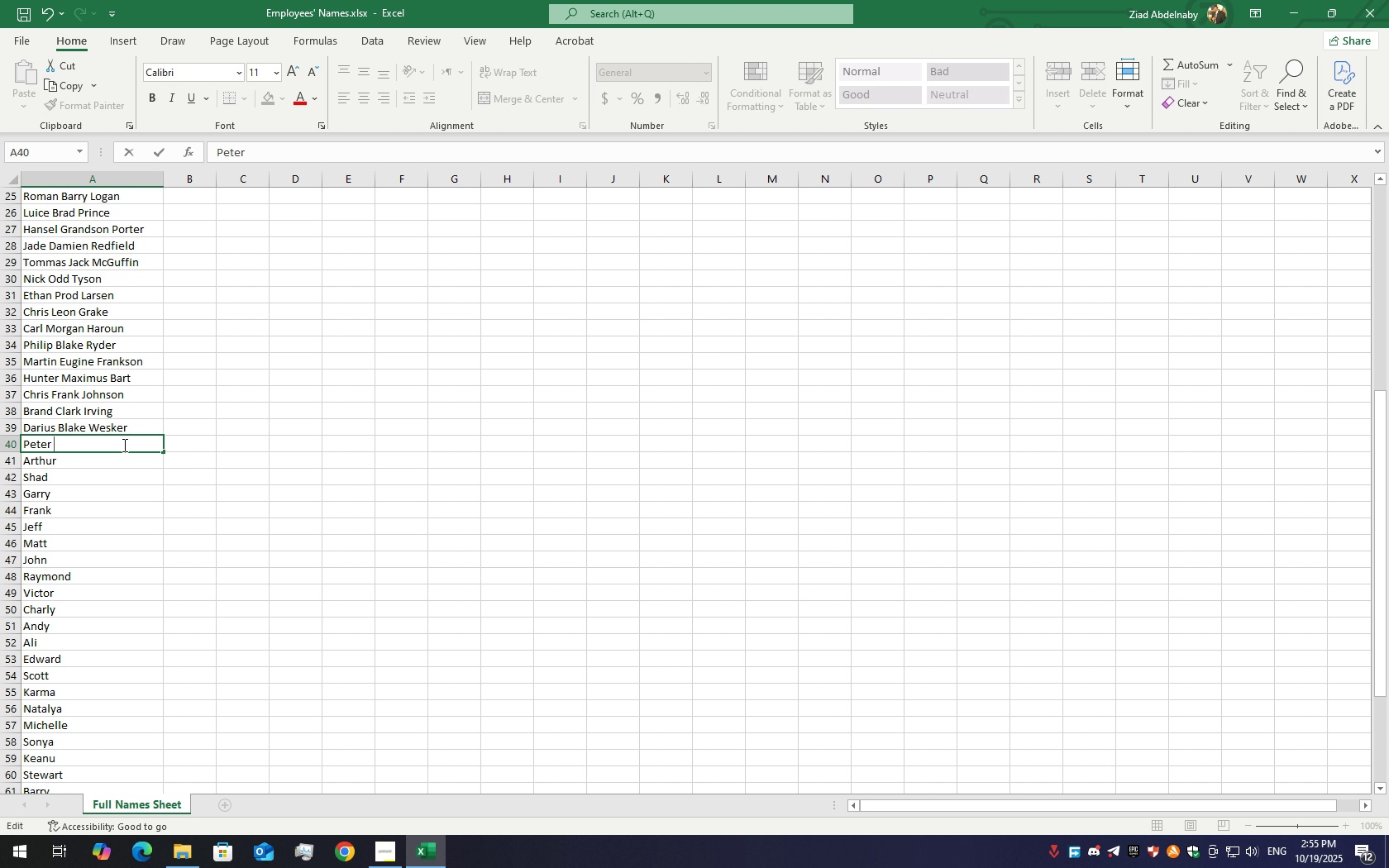 
hold_key(key=ShiftLeft, duration=1.5)
 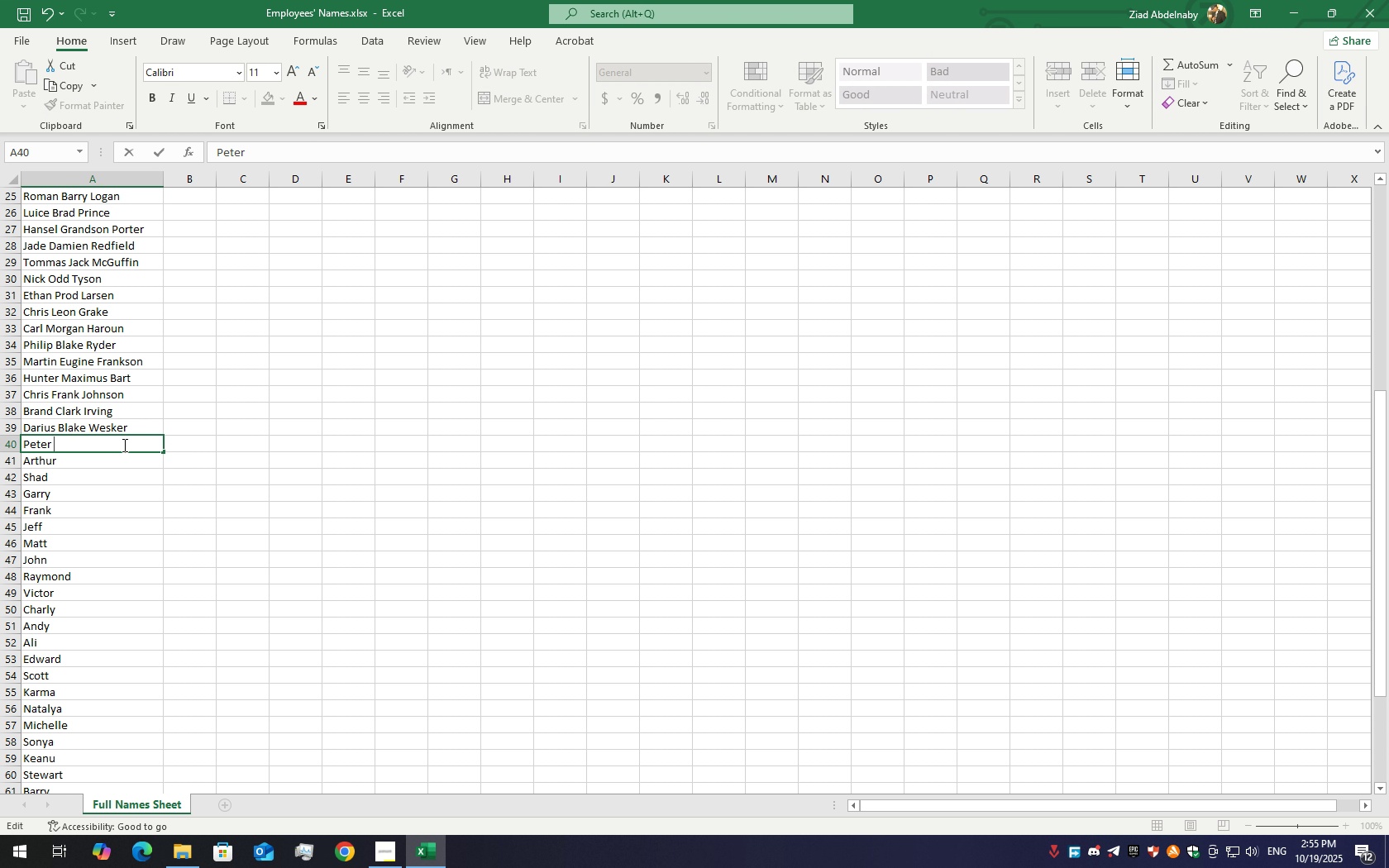 
hold_key(key=ShiftLeft, duration=1.51)
 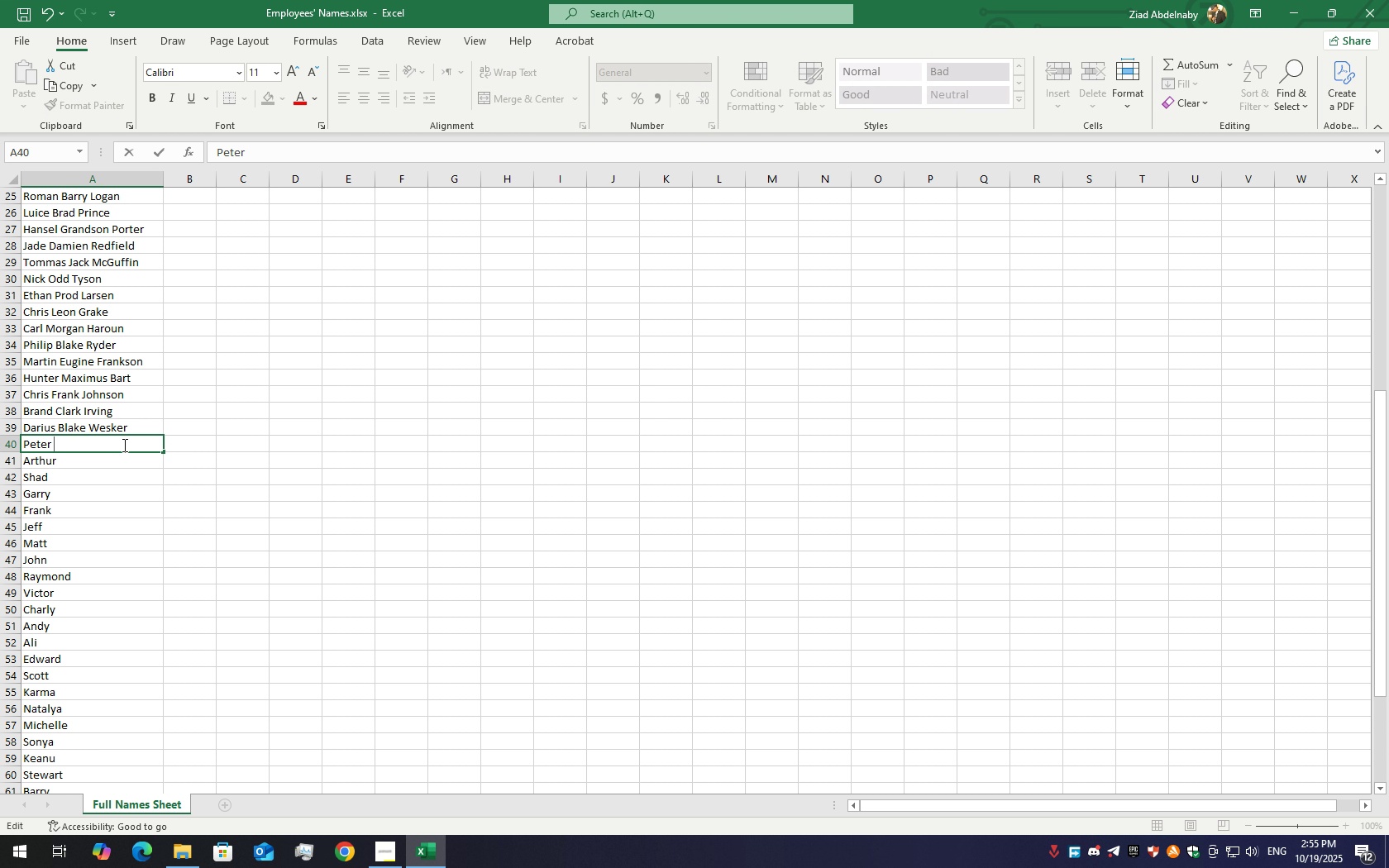 
hold_key(key=ShiftLeft, duration=1.53)
 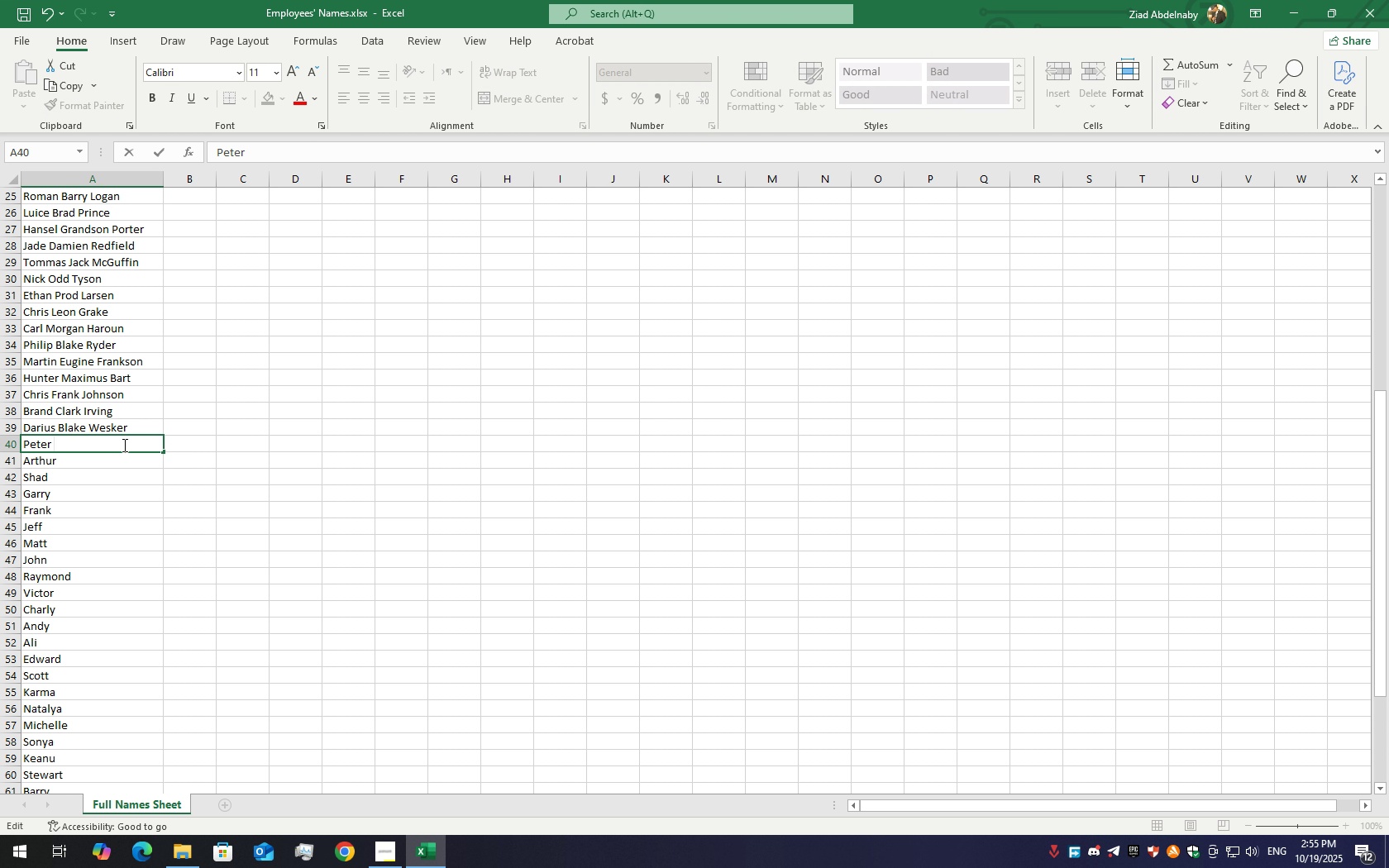 
type(Hollan )
key(Backspace)
type(d Periere)
 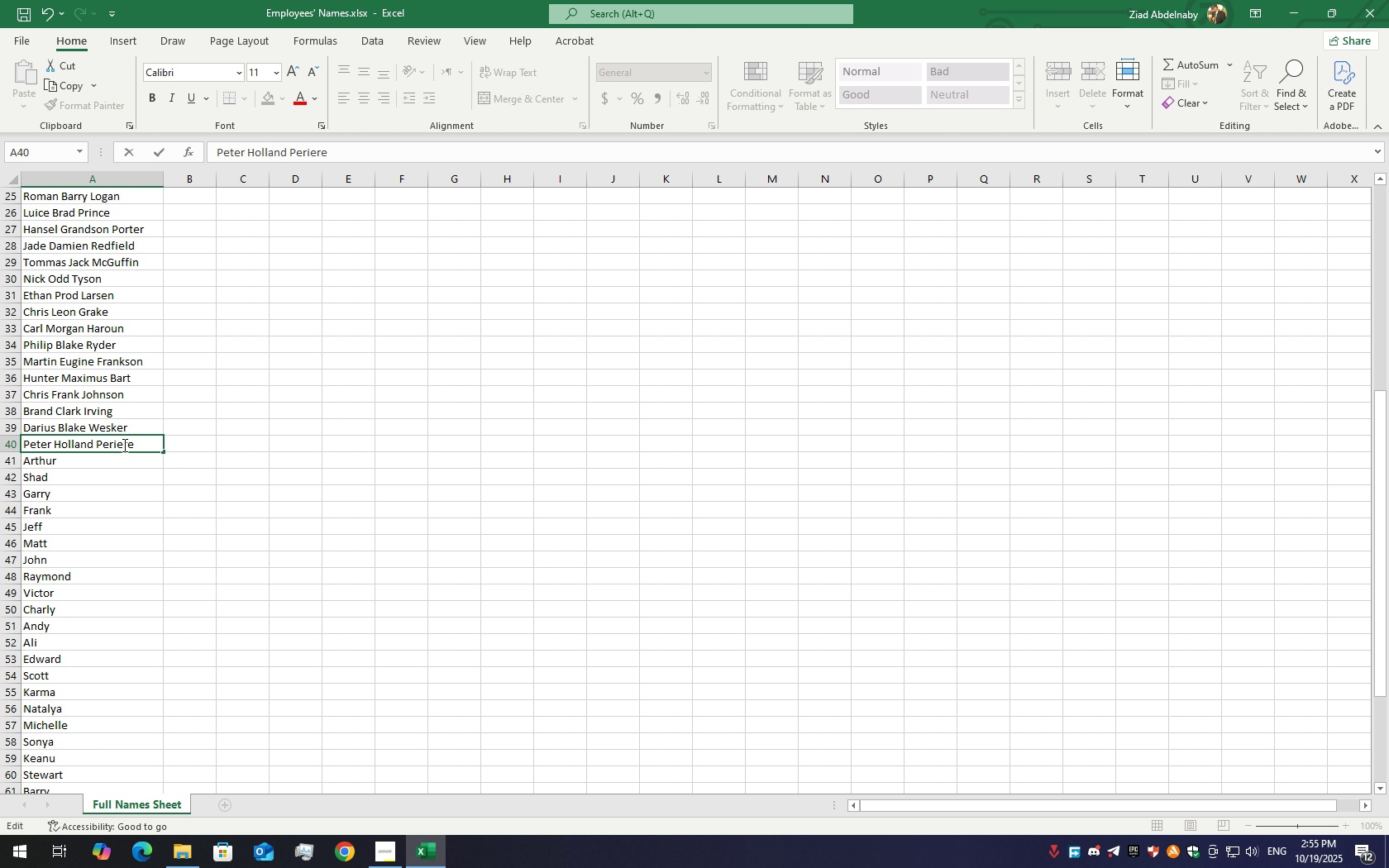 
hold_key(key=ArrowLeft, duration=0.7)
 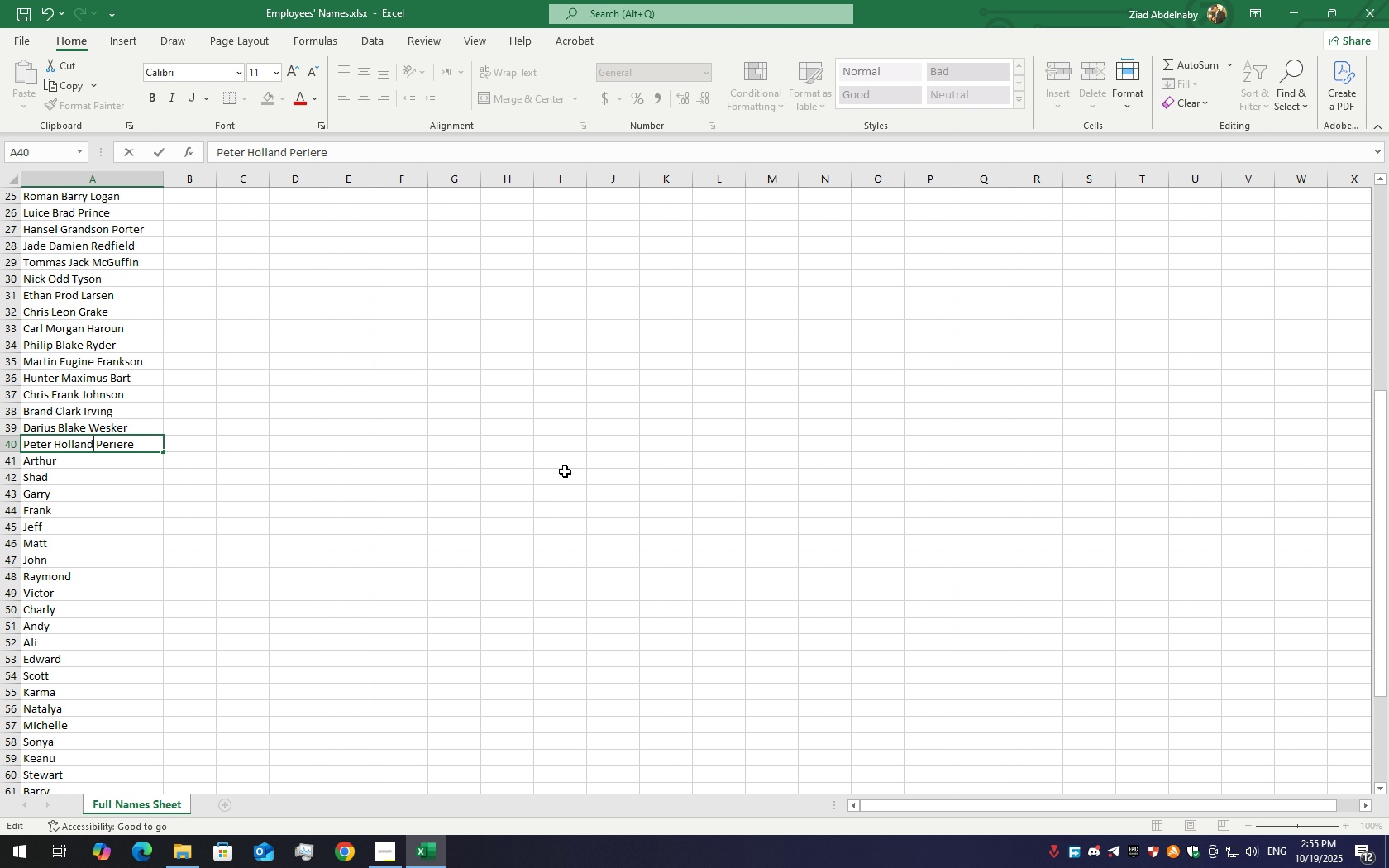 
key(ArrowRight)
 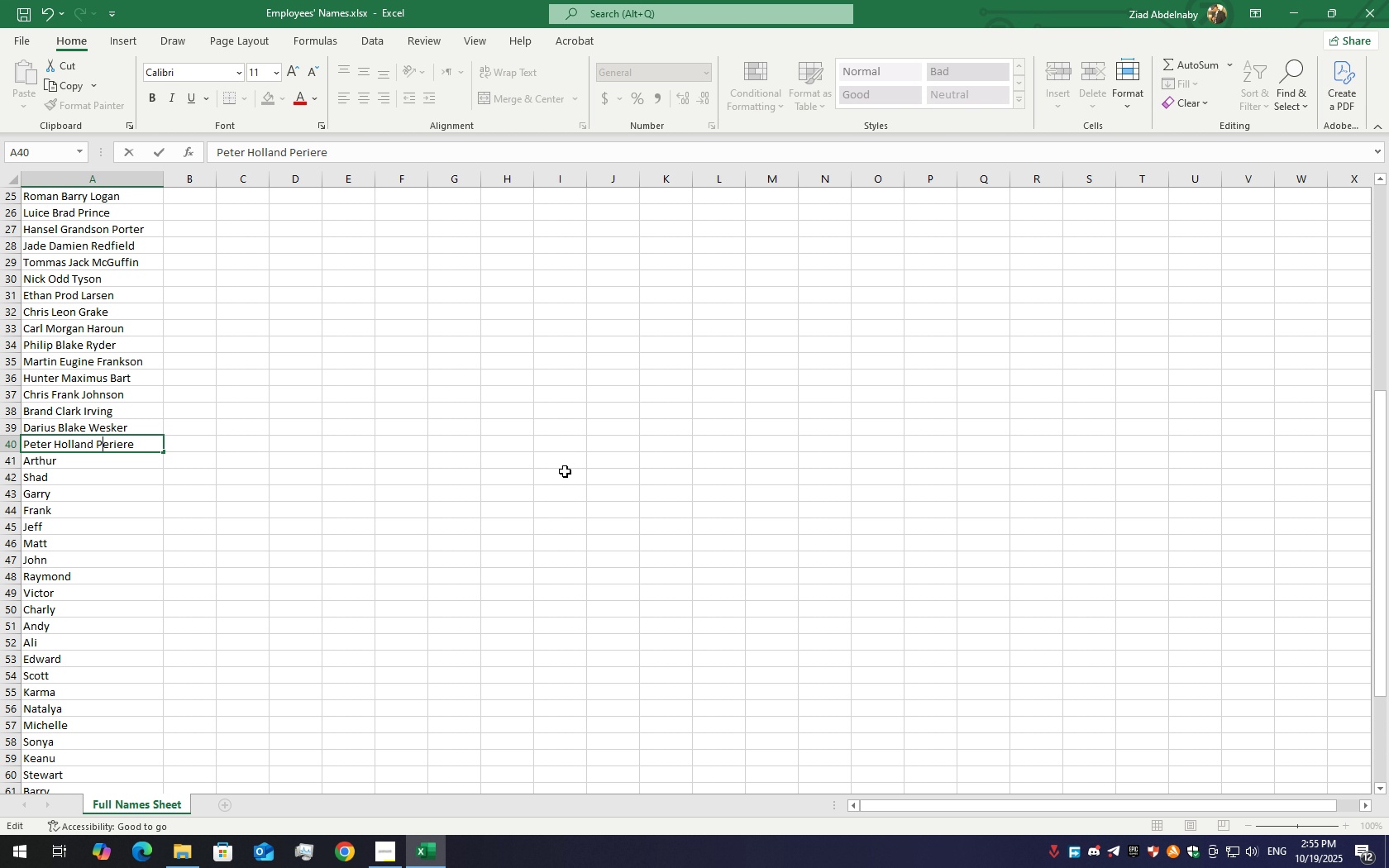 
key(ArrowRight)
 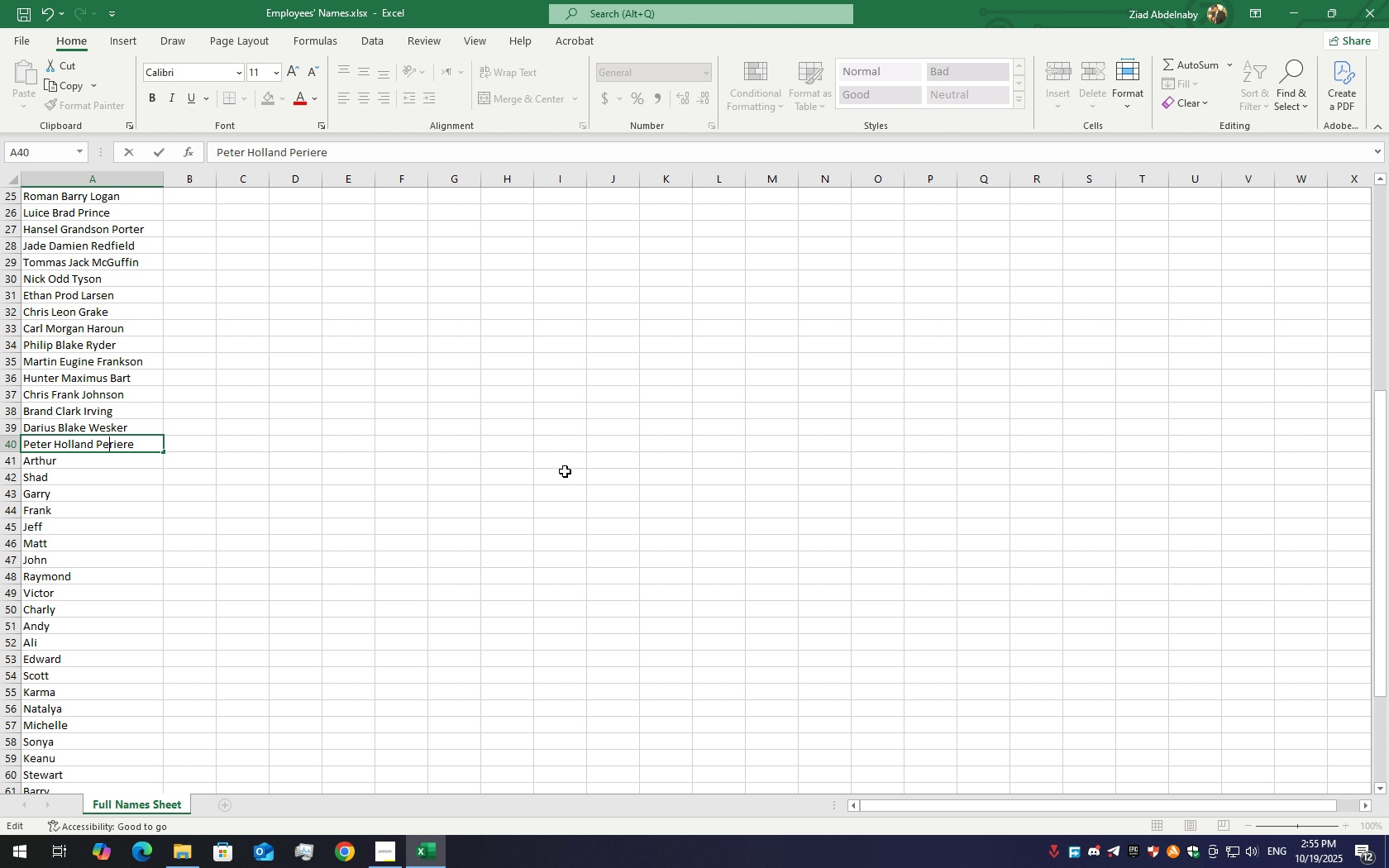 
key(ArrowRight)
 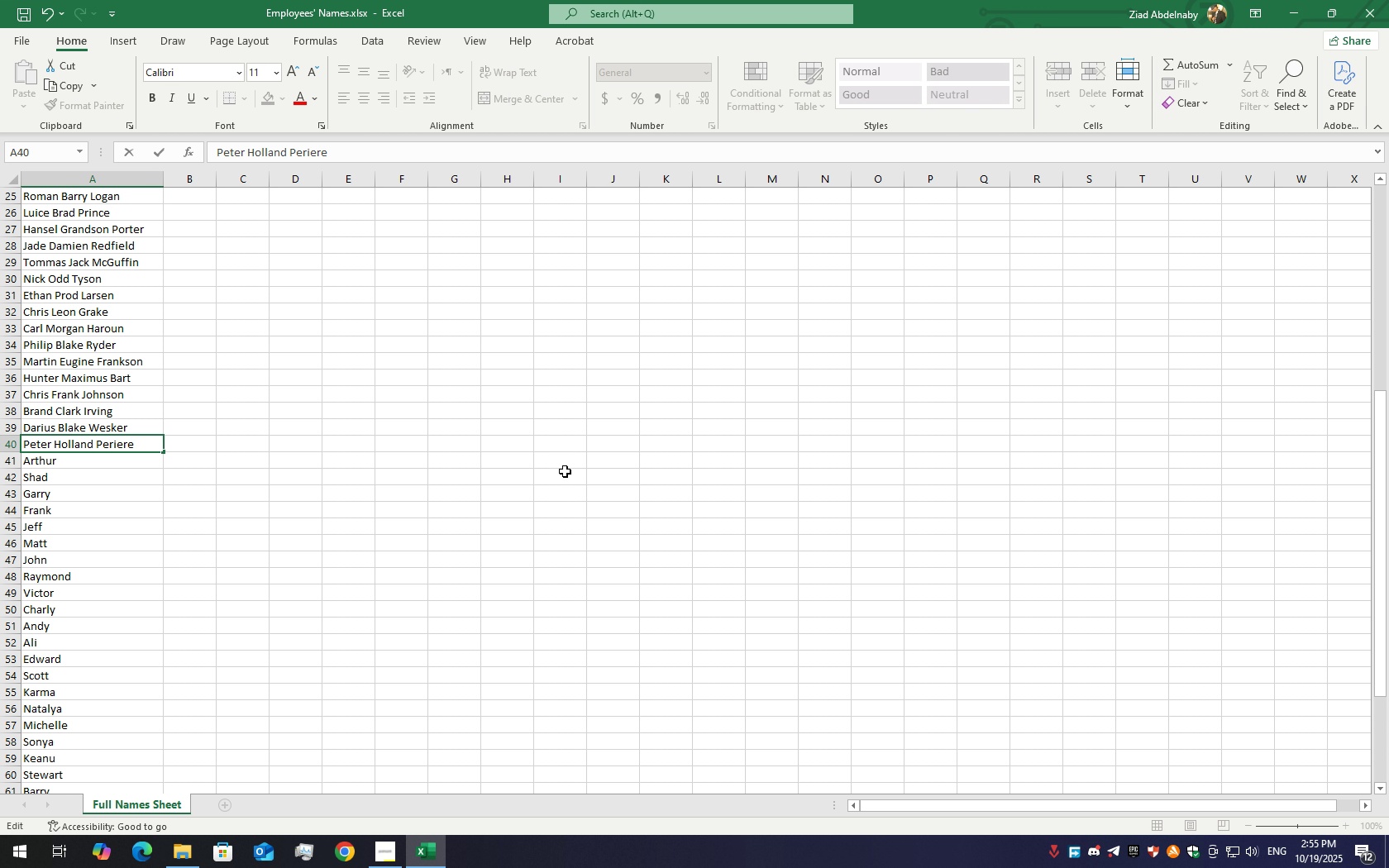 
key(Backspace)
 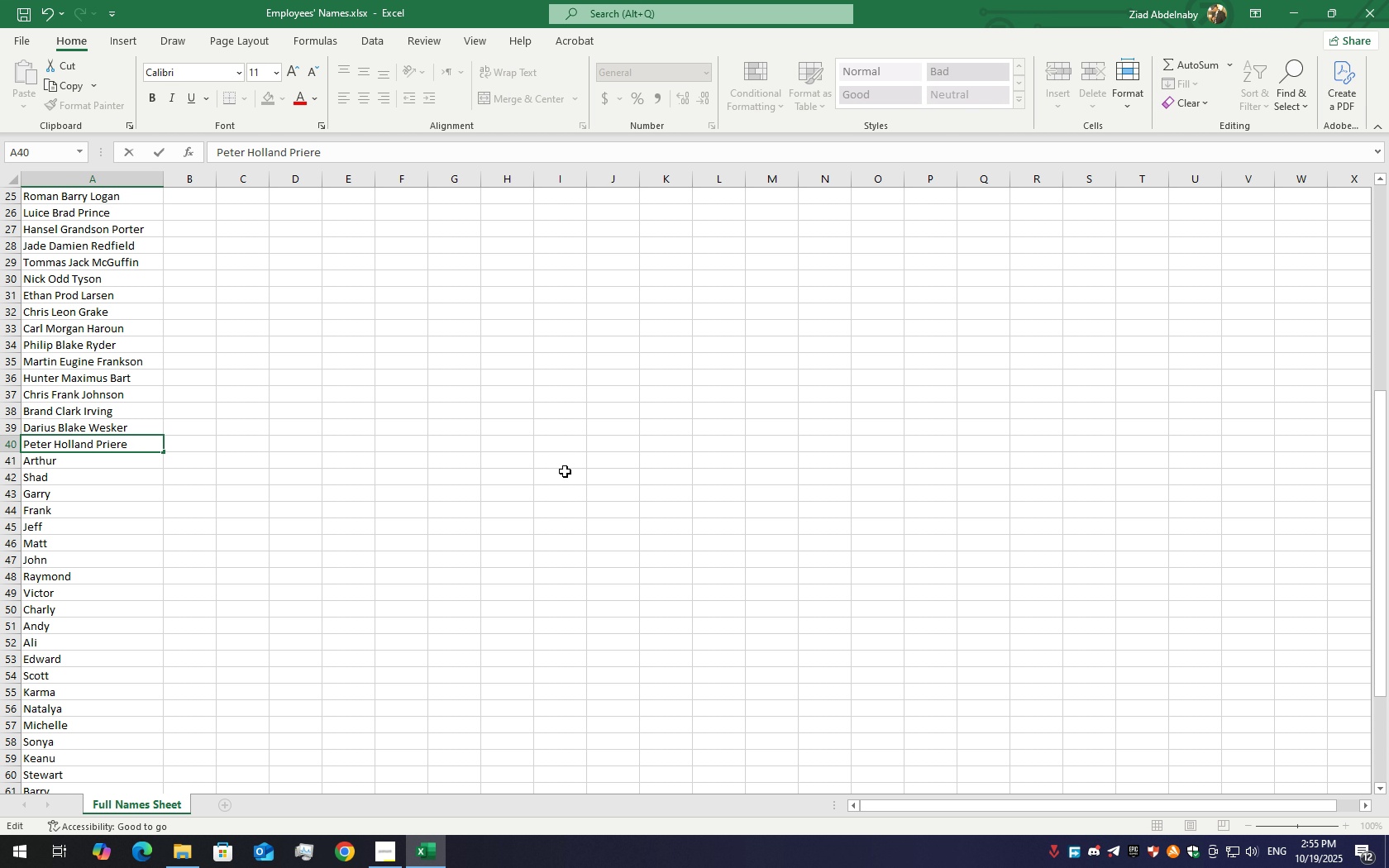 
key(ArrowRight)
 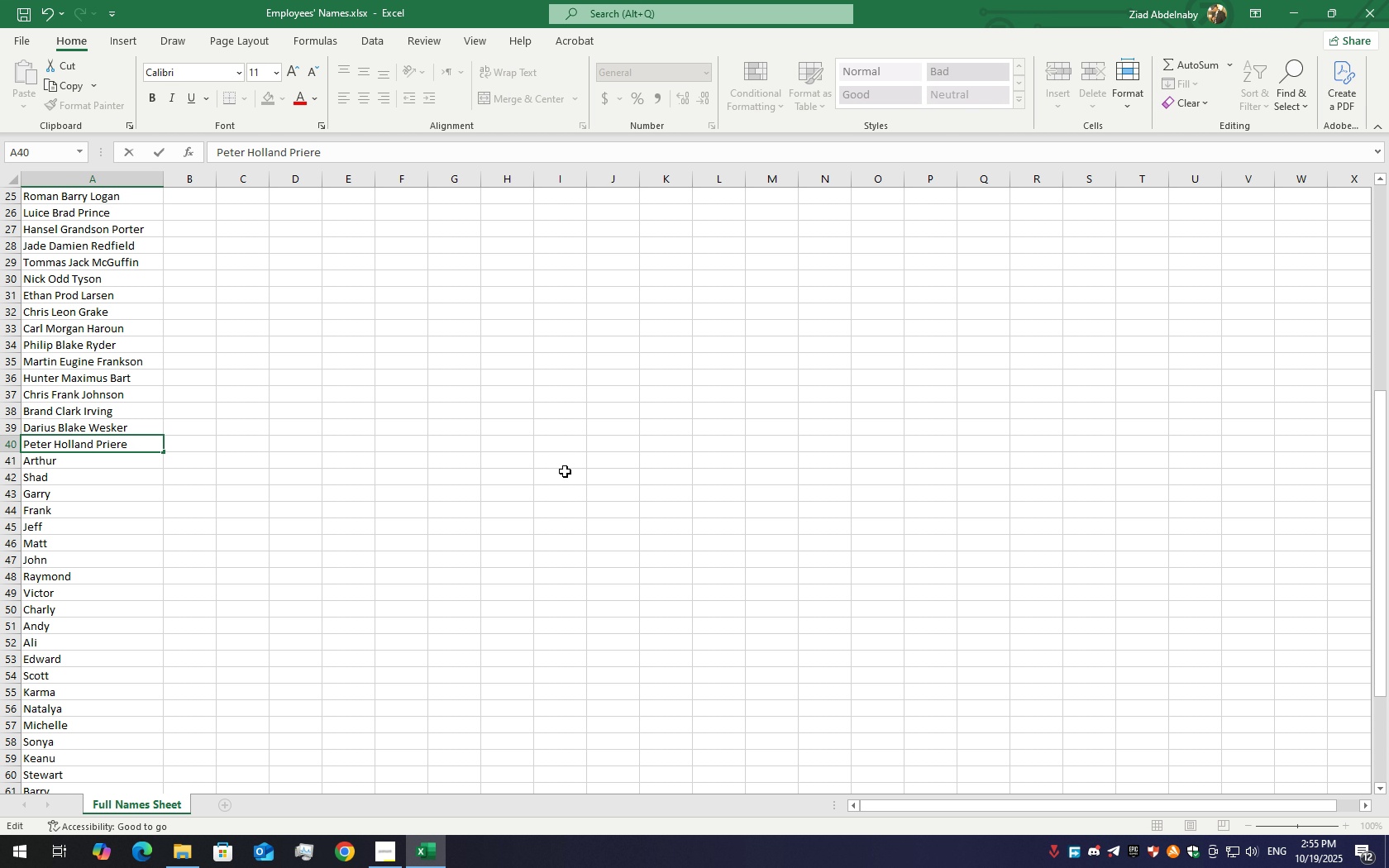 
key(Backspace)
 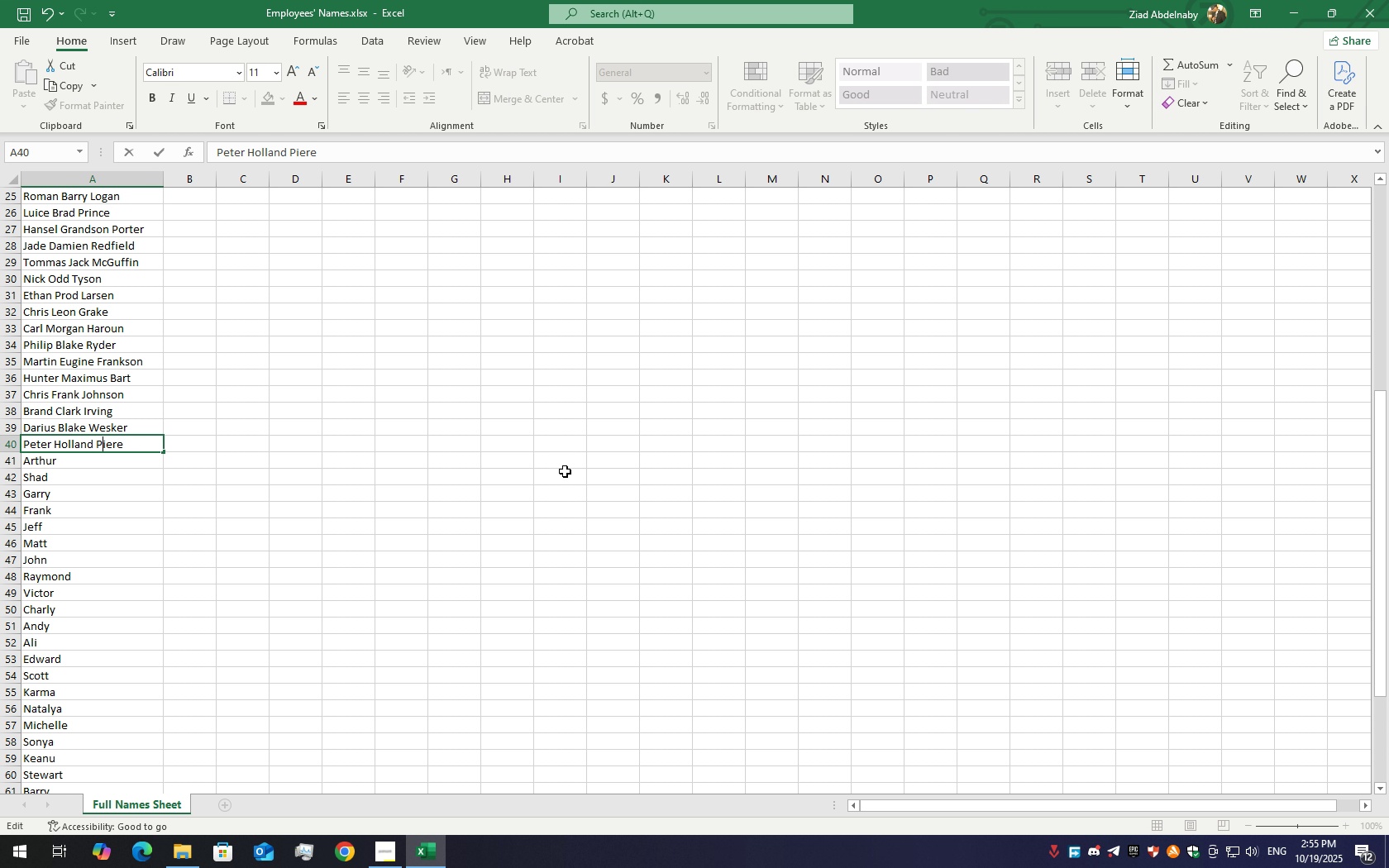 
key(ArrowRight)
 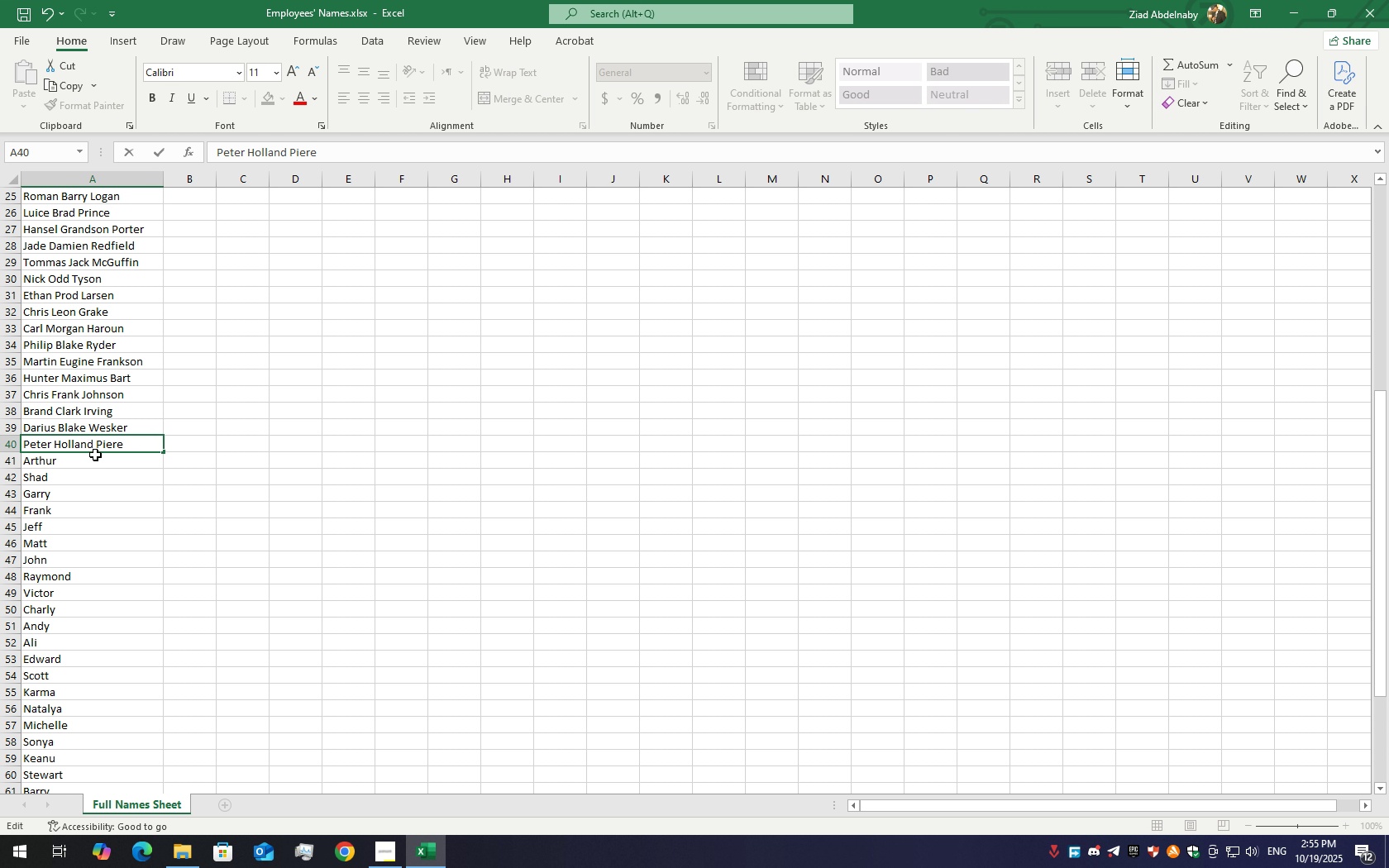 
double_click([98, 461])
 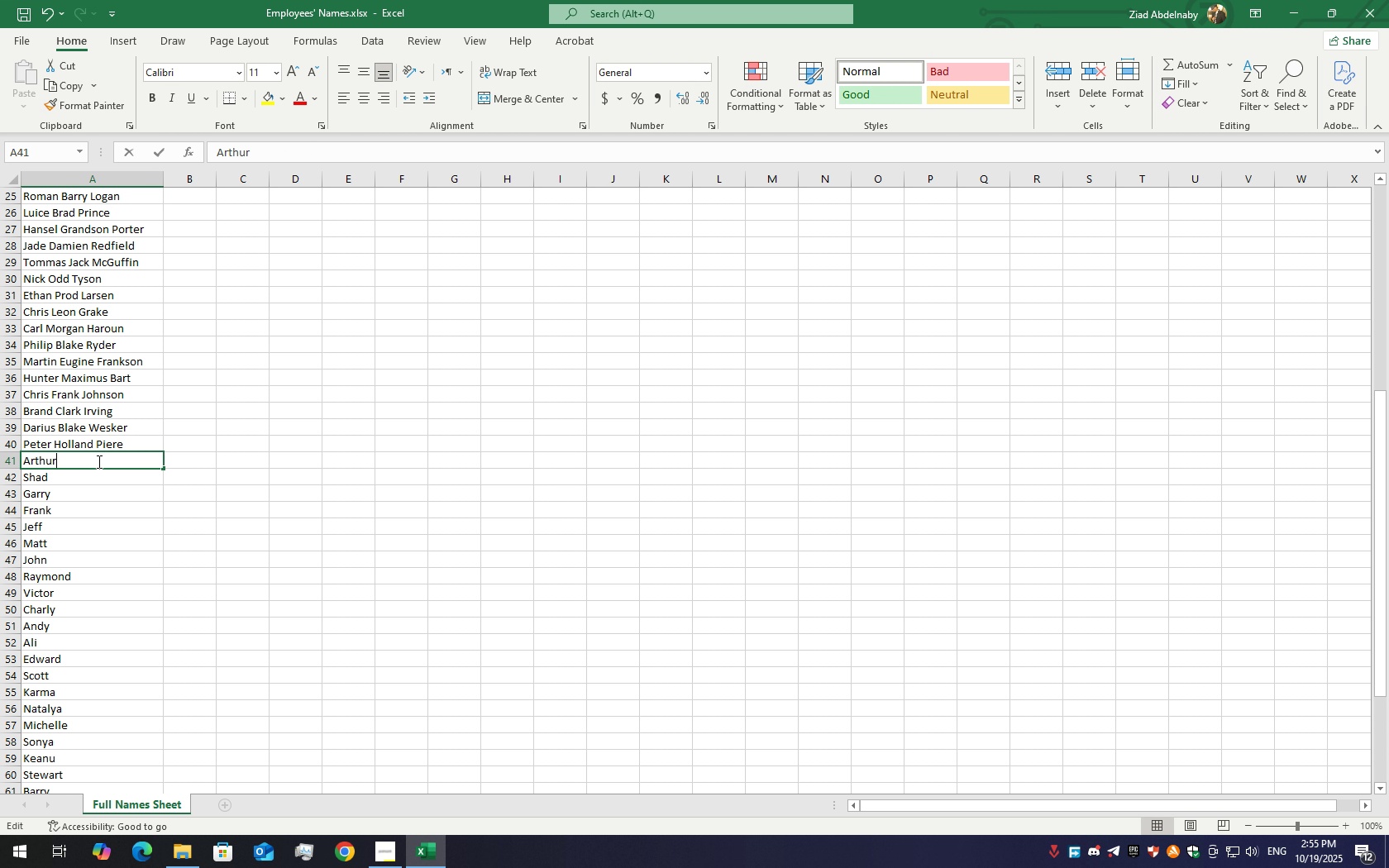 
triple_click([98, 461])